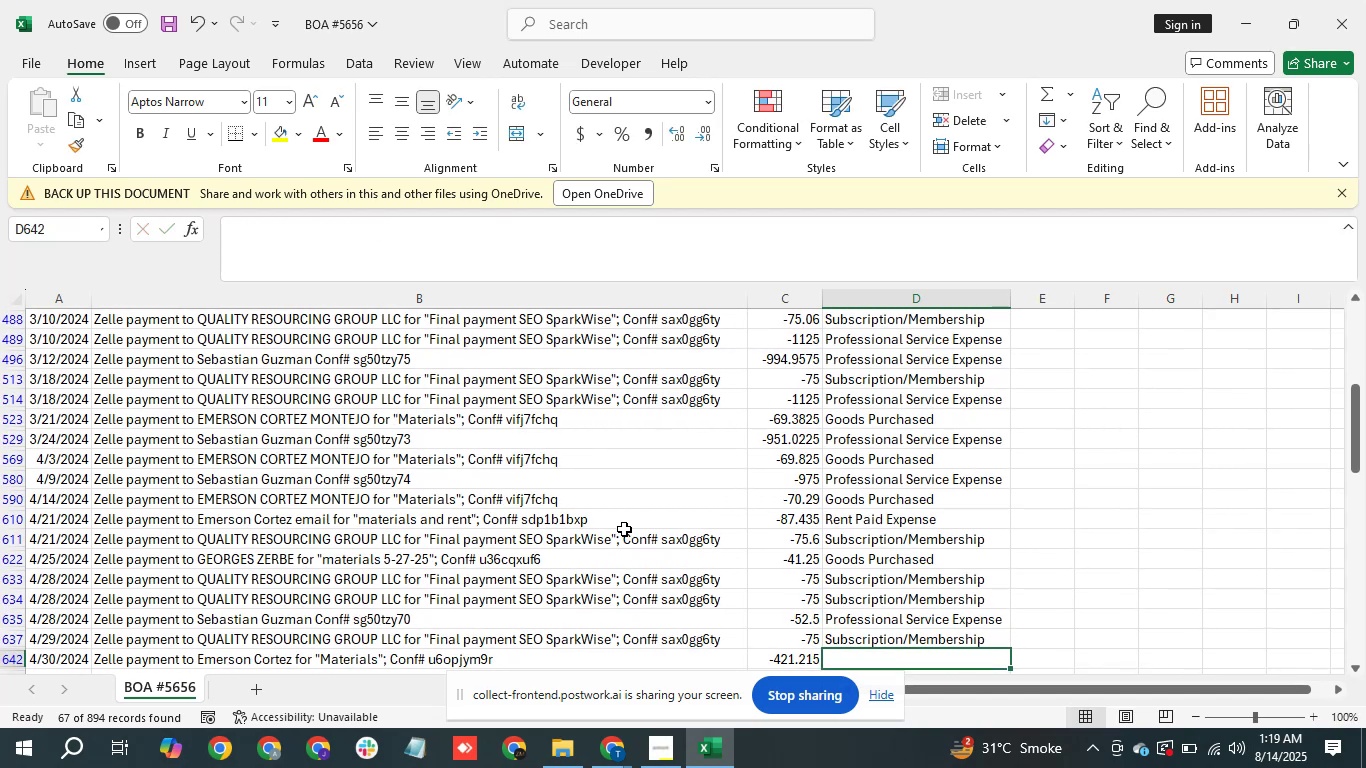 
type(Go)
 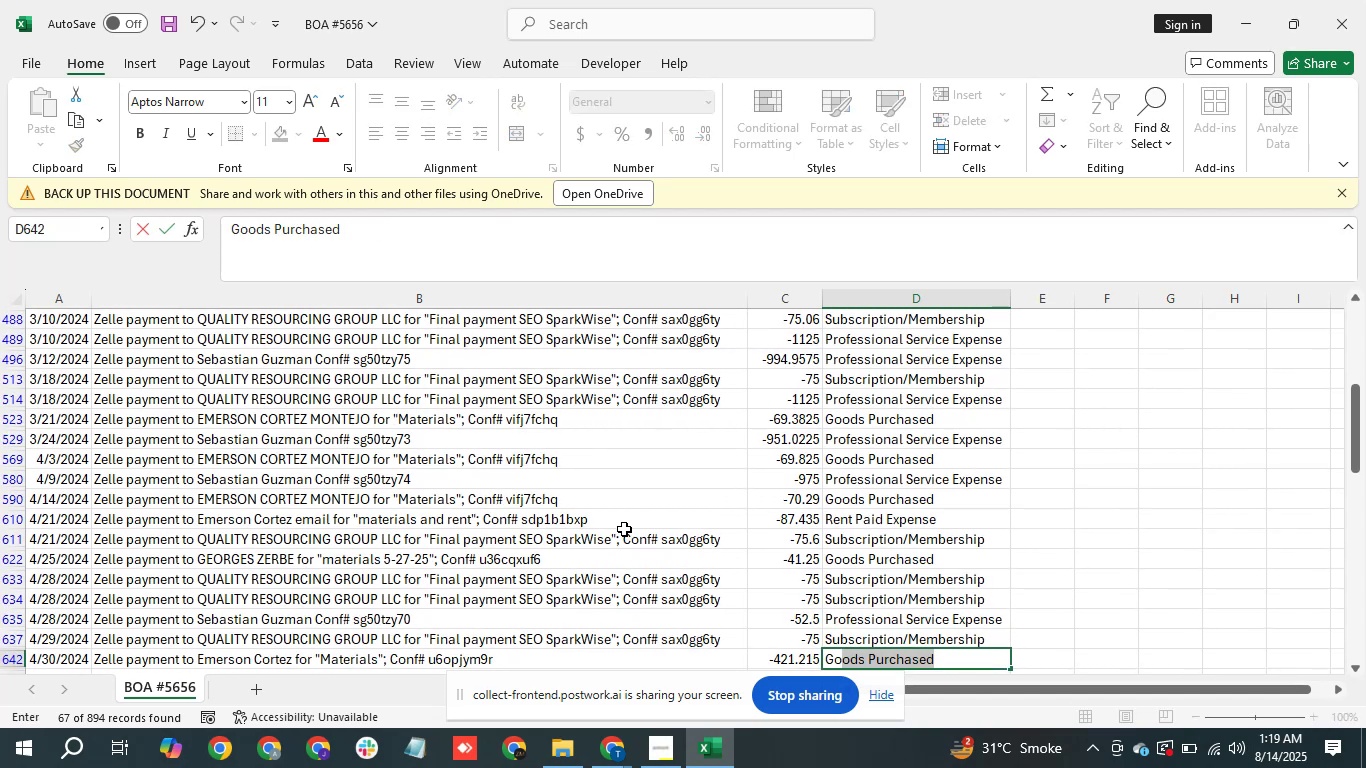 
key(Enter)
 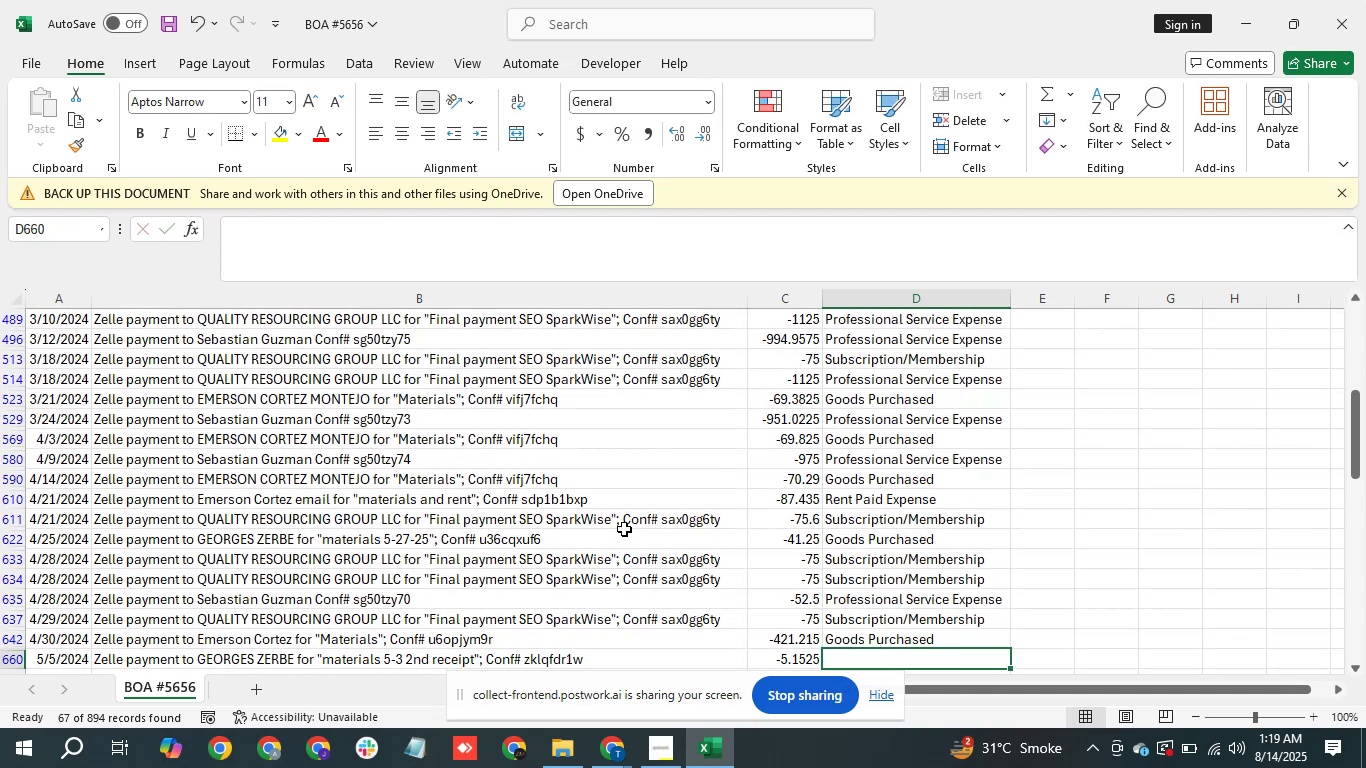 
key(Shift+G)
 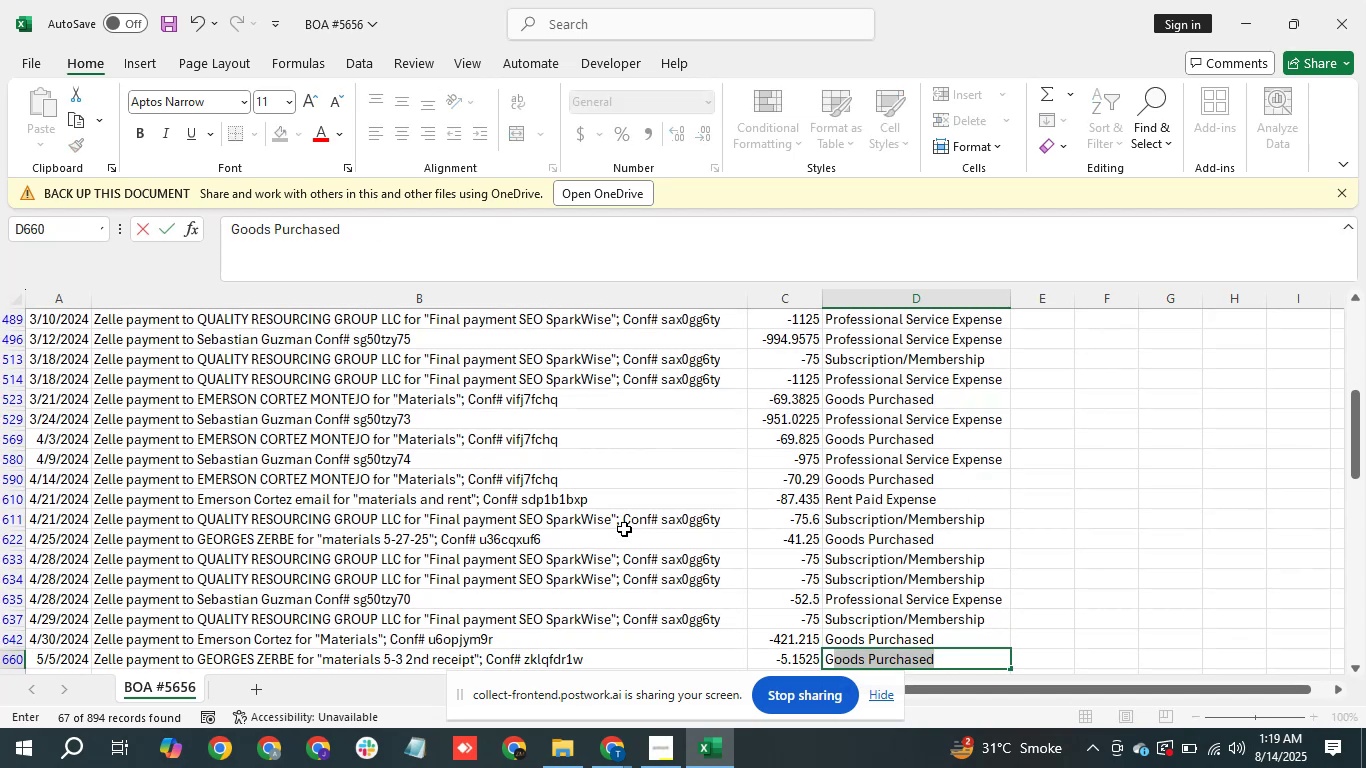 
key(Enter)
 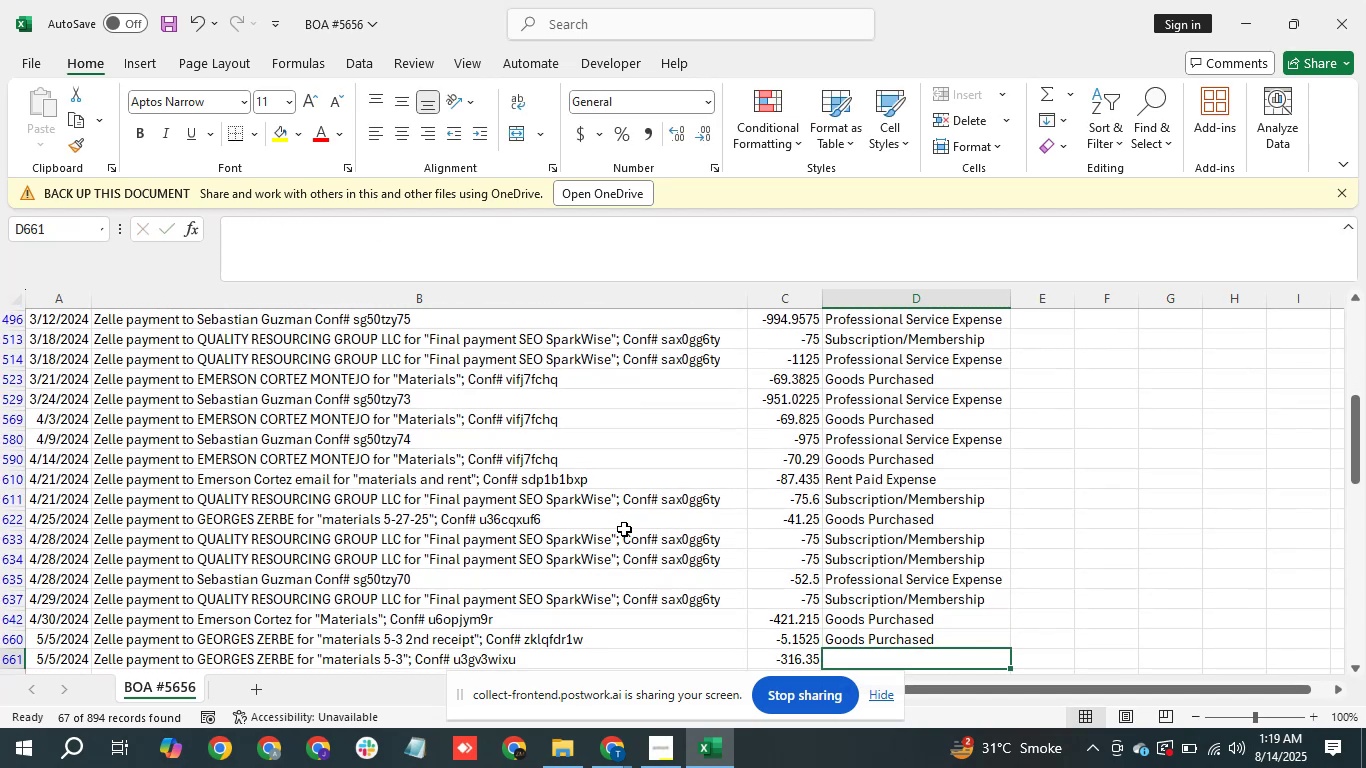 
type(Go)
 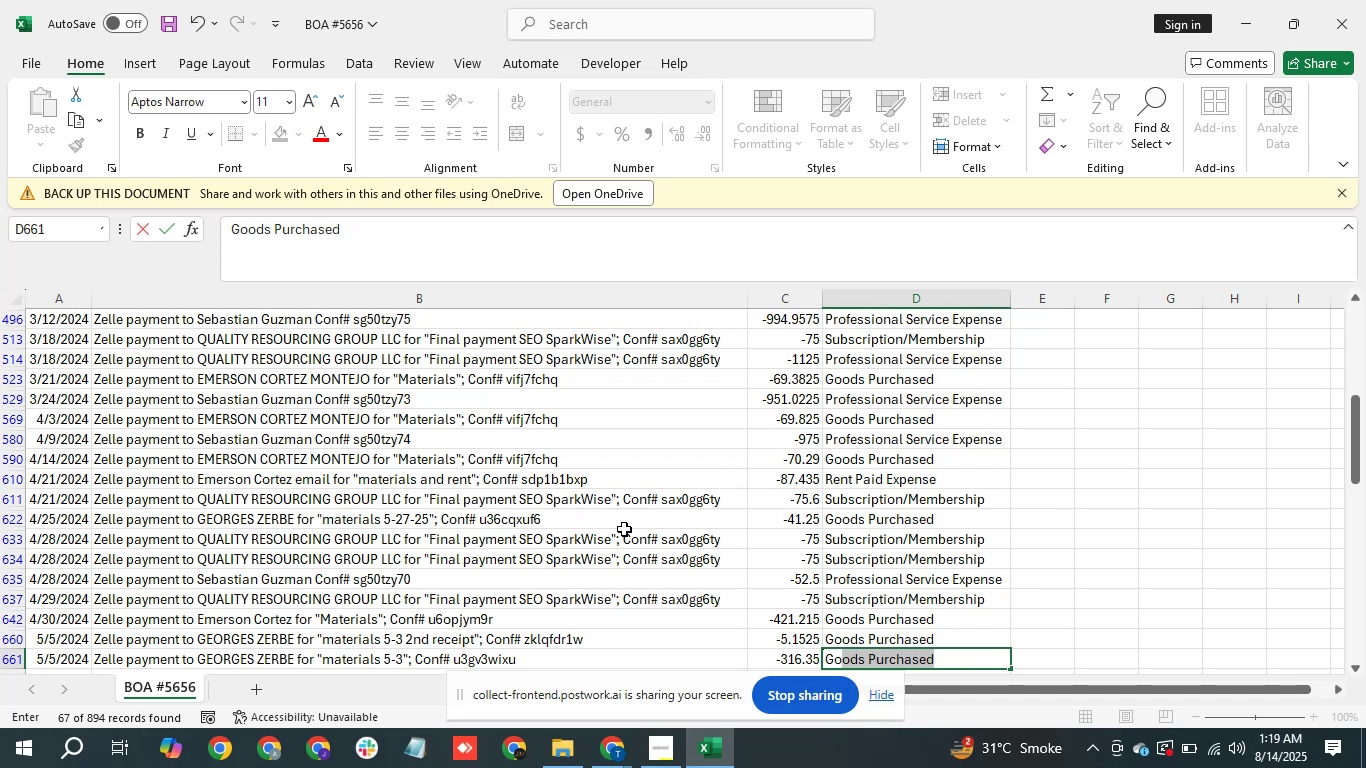 
key(Enter)
 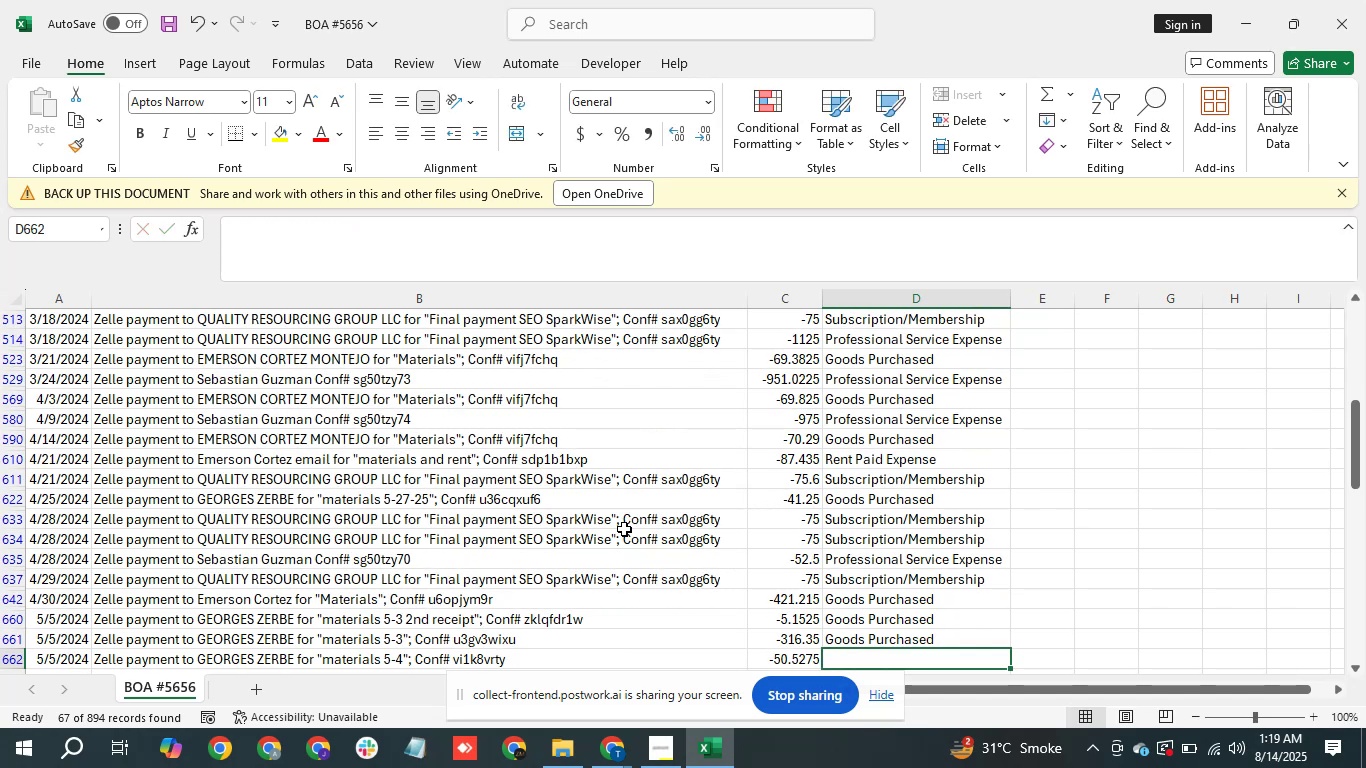 
key(ArrowDown)
 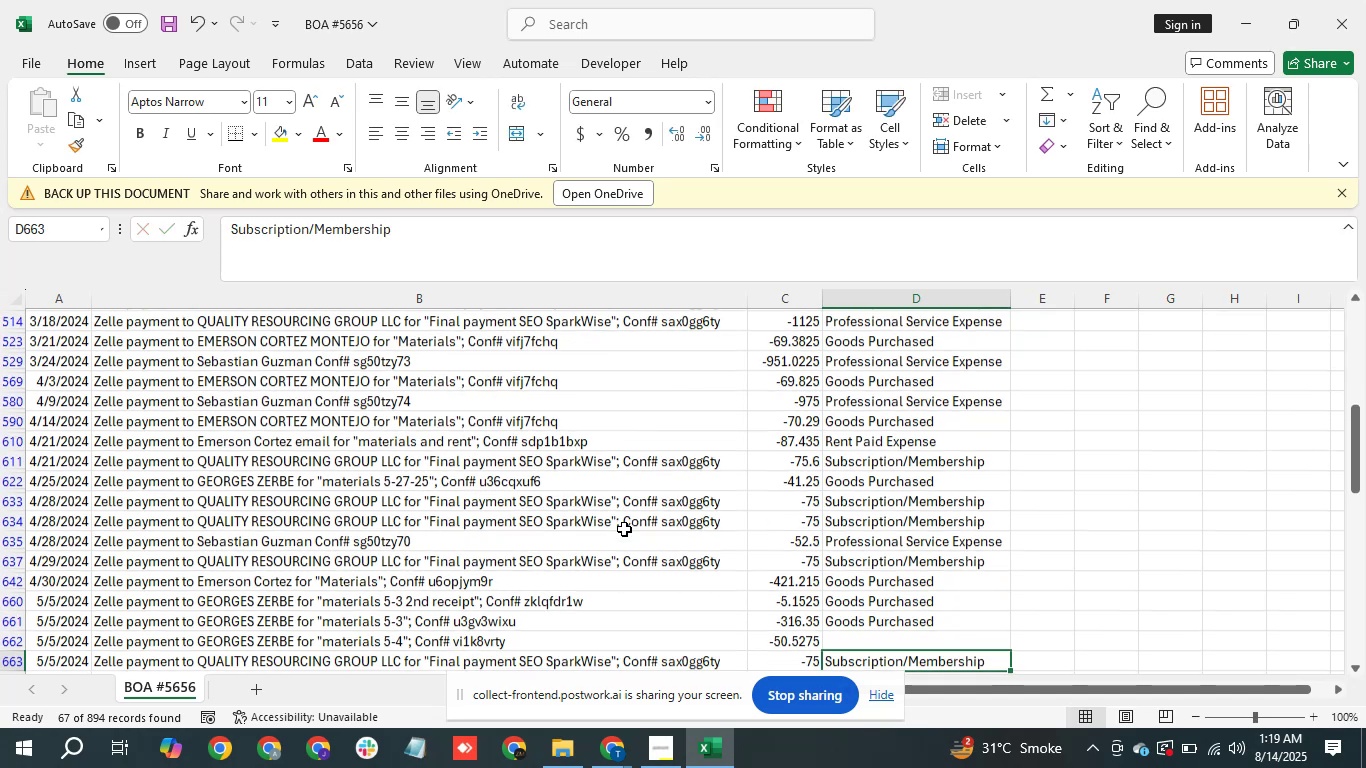 
key(ArrowDown)
 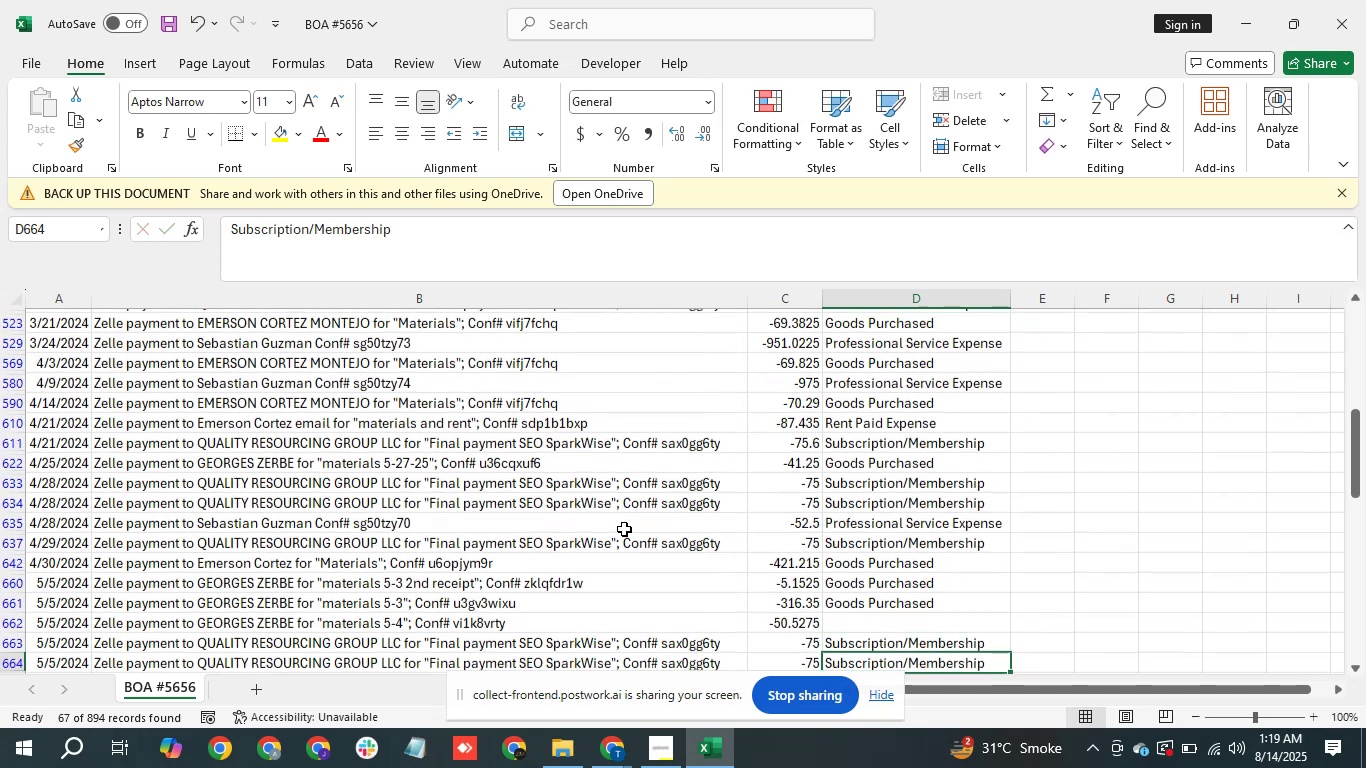 
key(ArrowDown)
 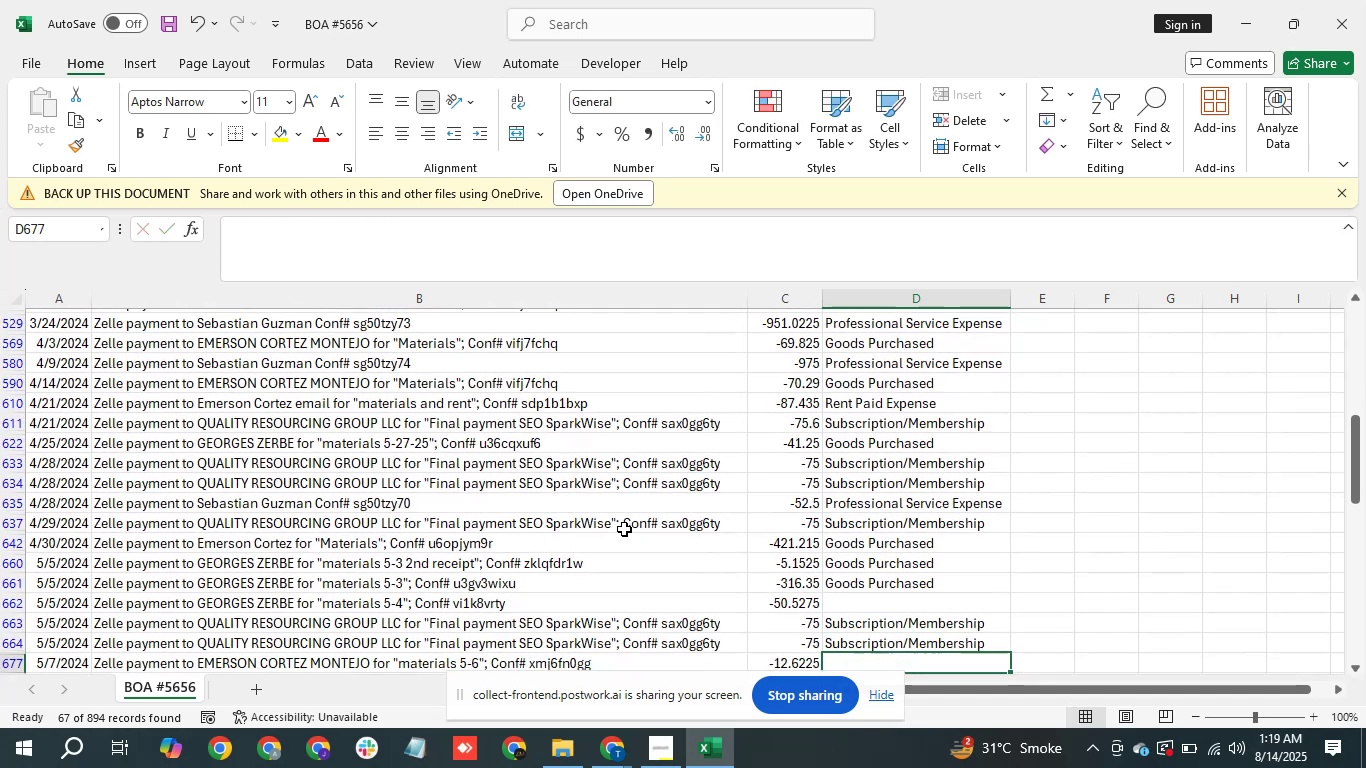 
key(ArrowDown)
 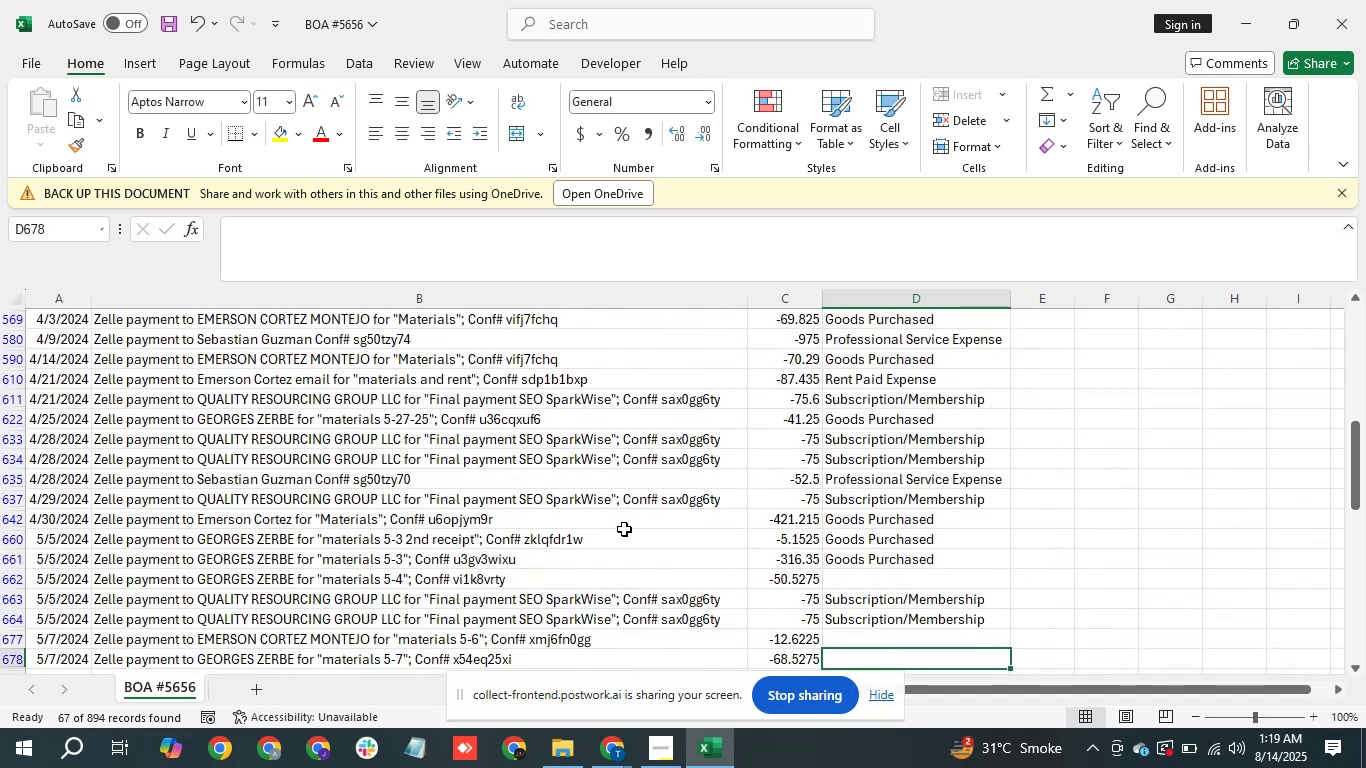 
key(ArrowUp)
 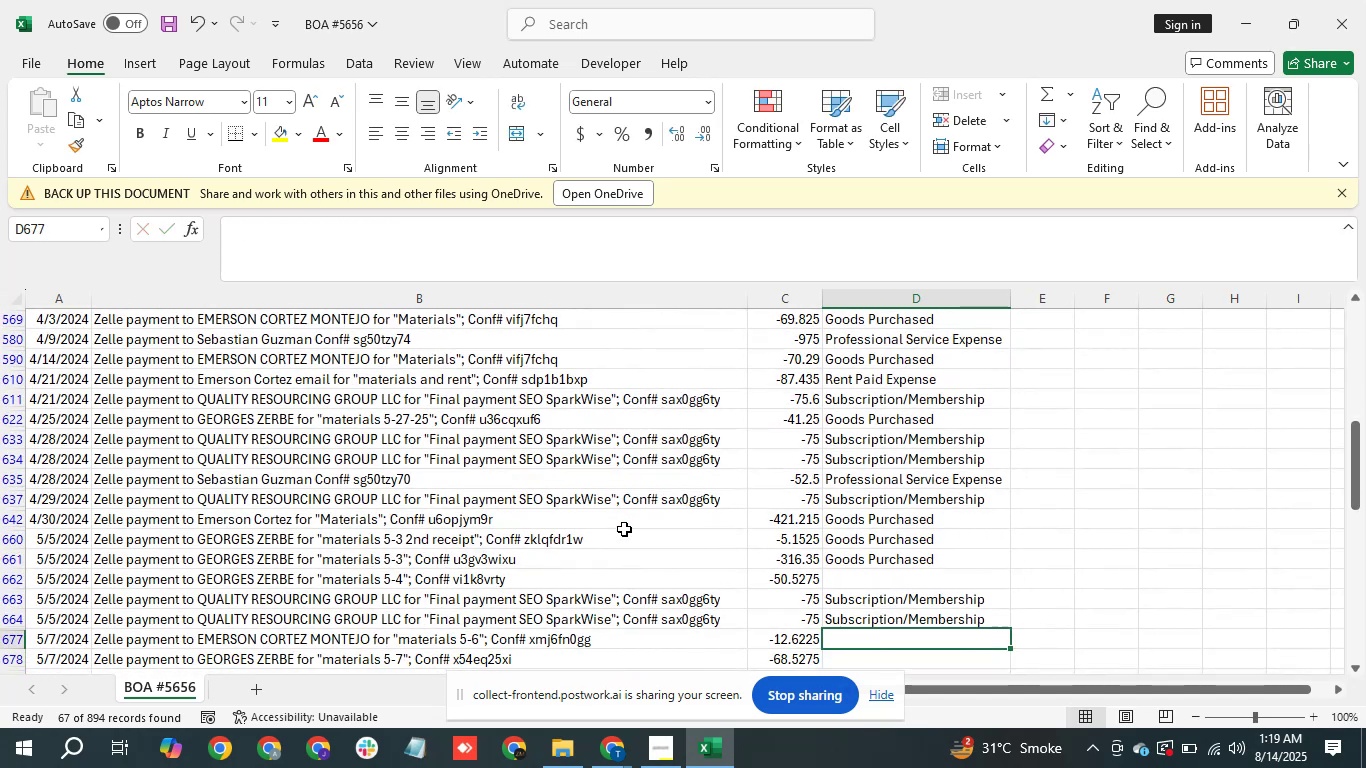 
key(ArrowUp)
 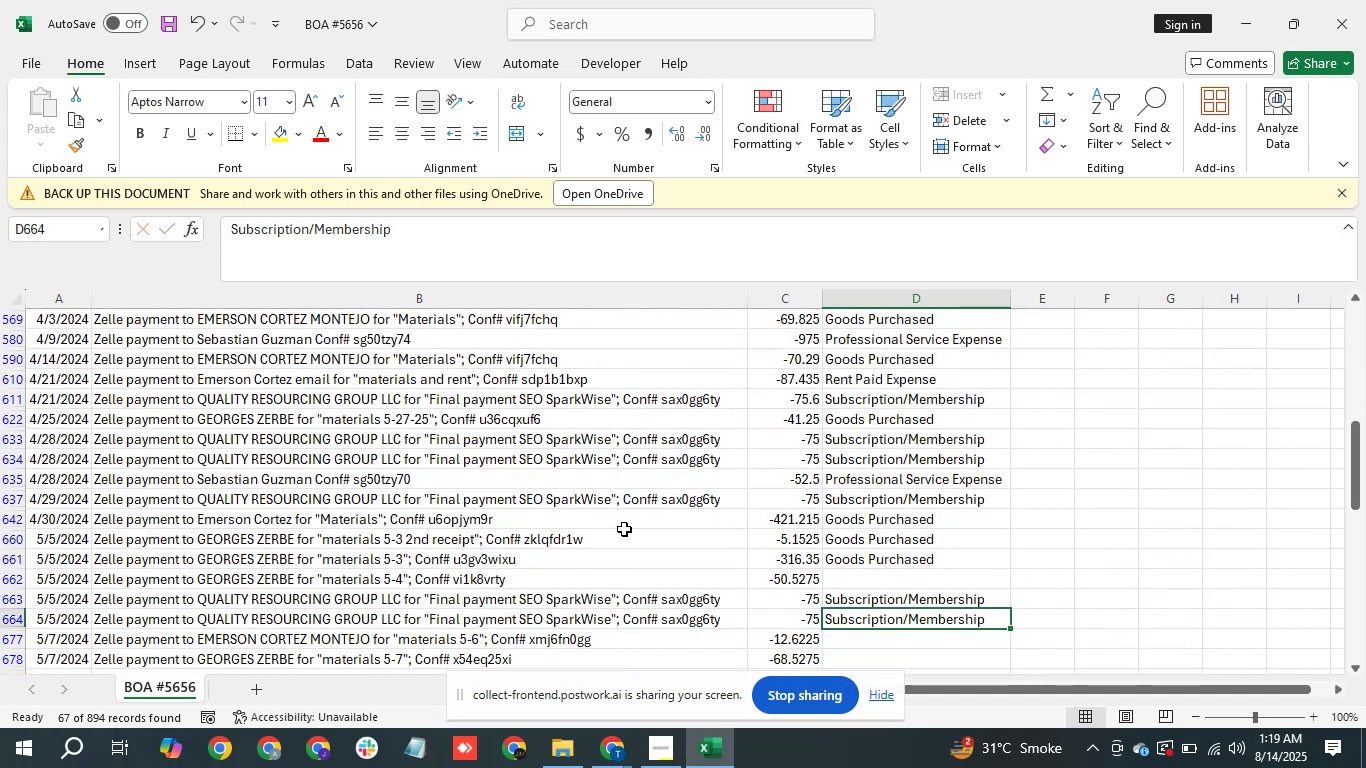 
key(ArrowUp)
 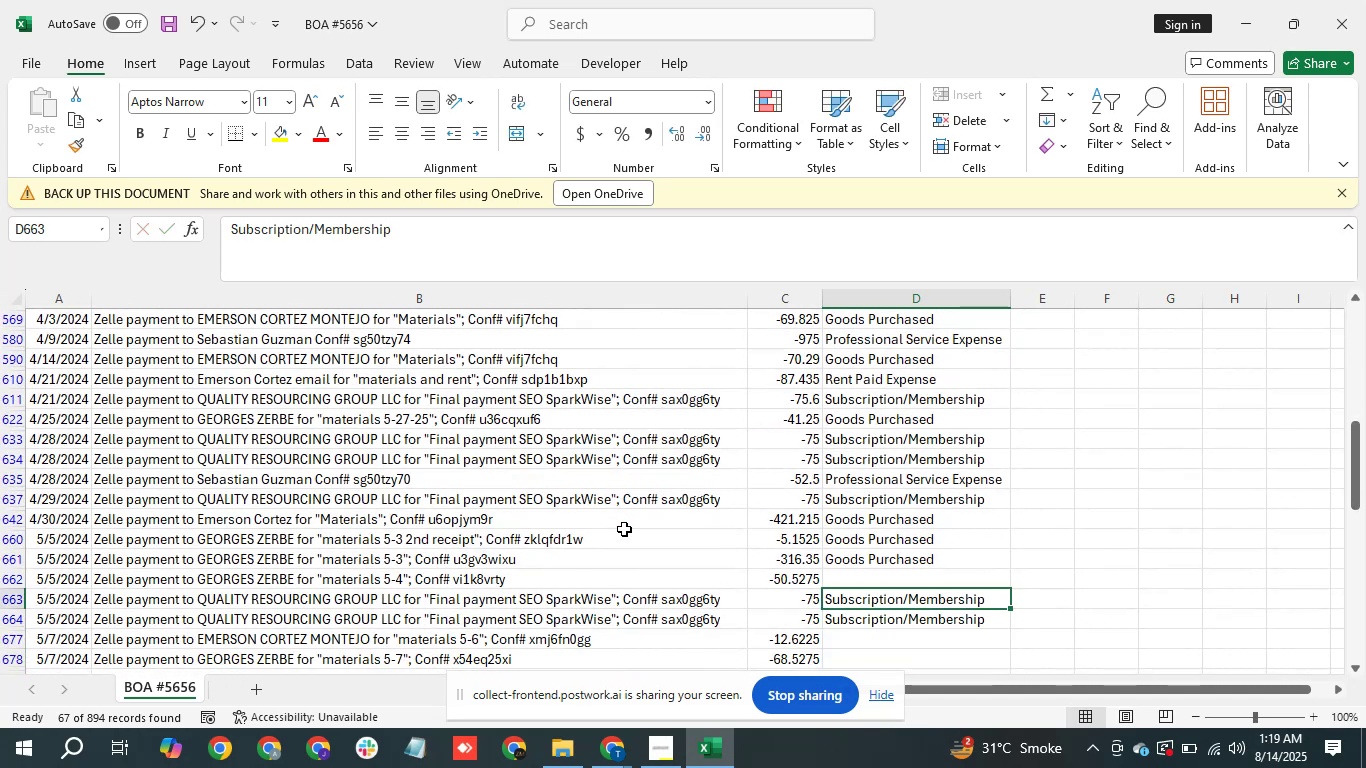 
key(ArrowUp)
 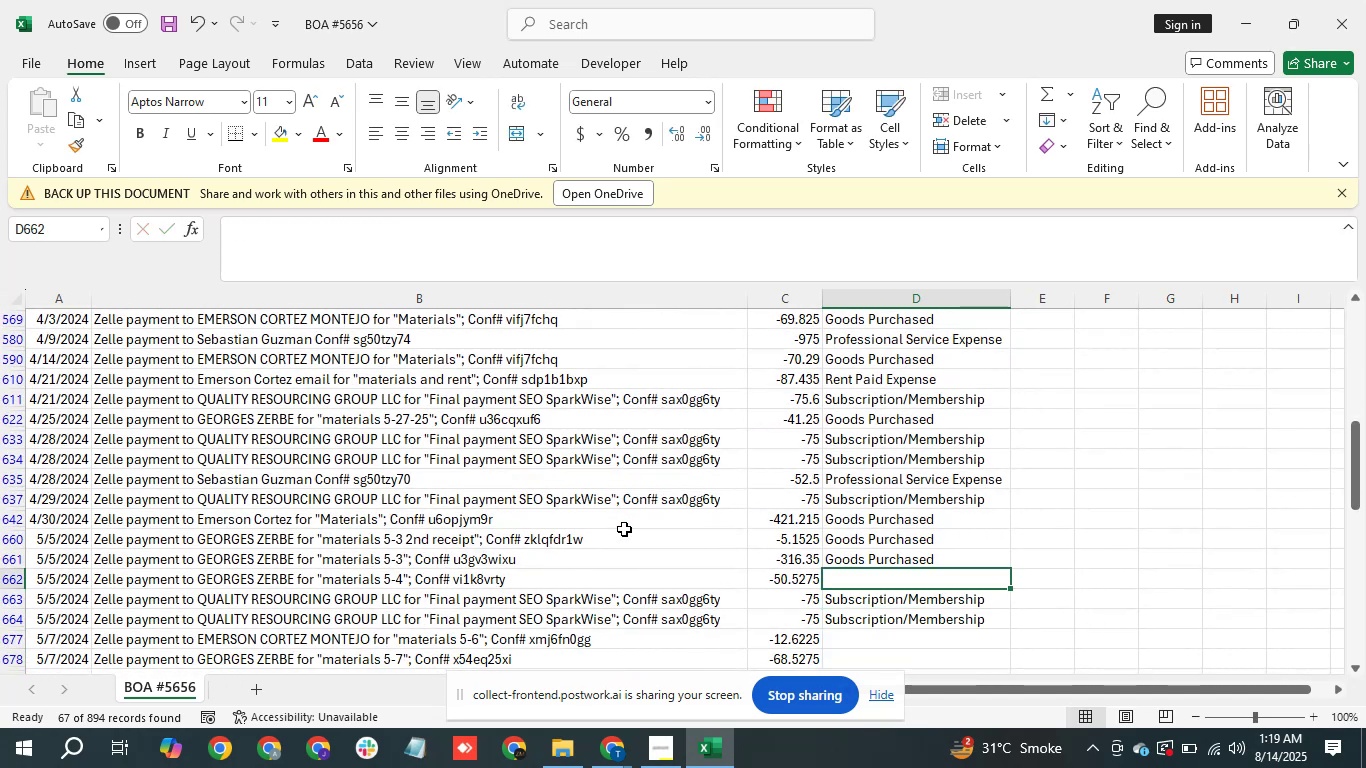 
key(ArrowUp)
 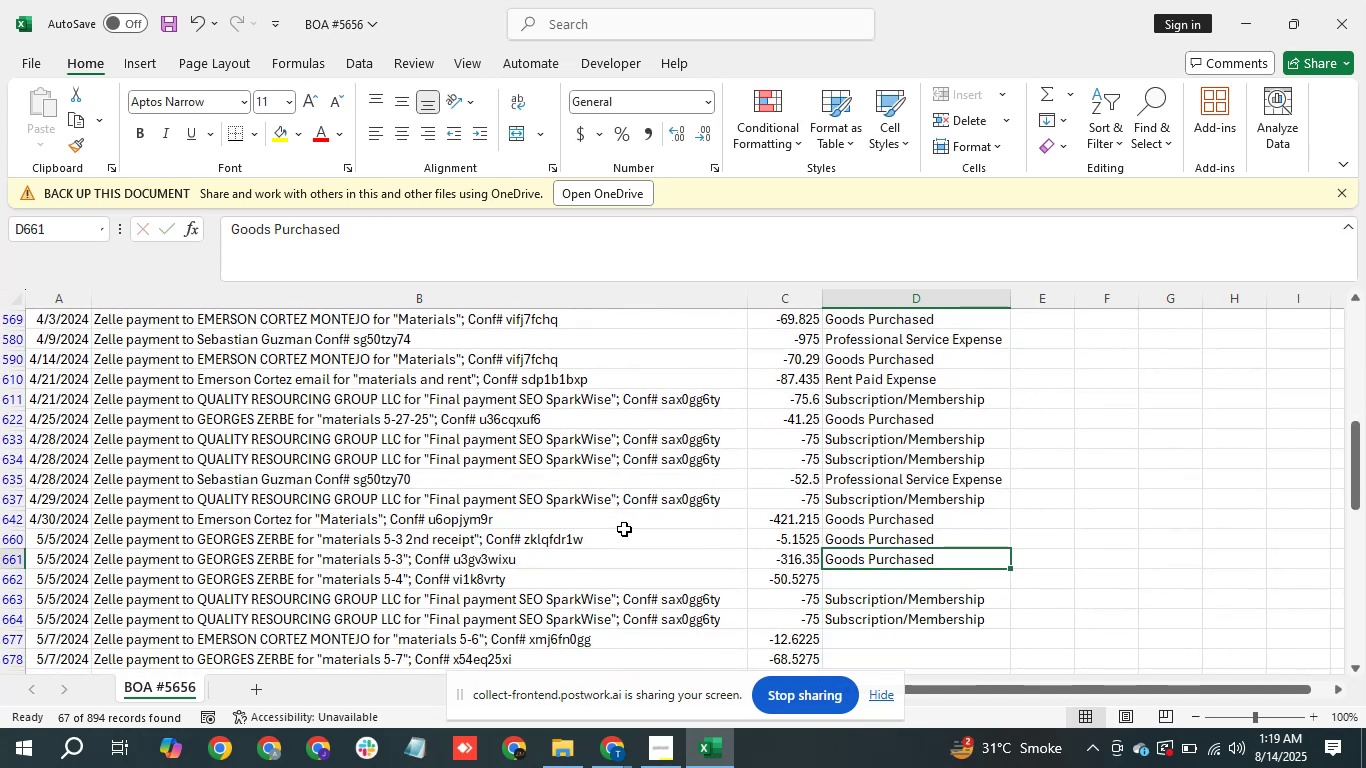 
key(Control+C)
 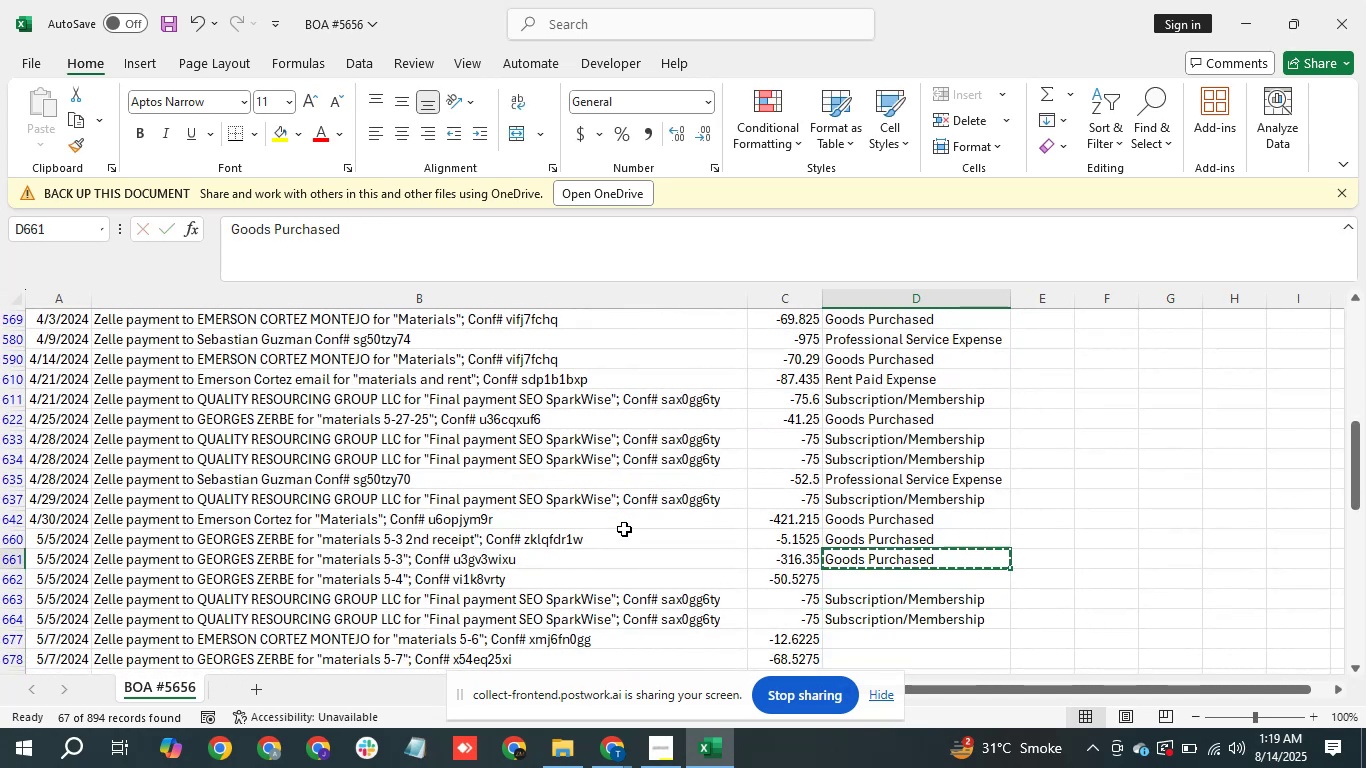 
key(ArrowDown)
 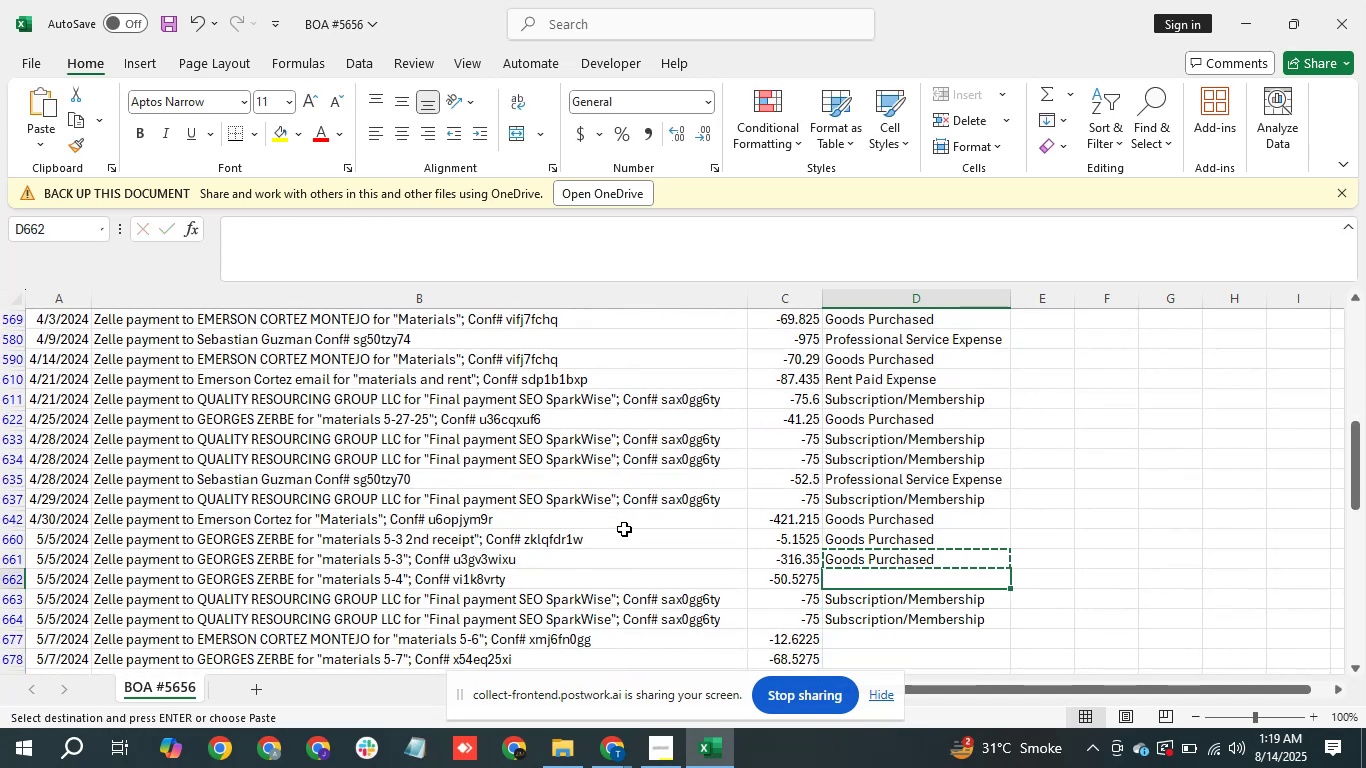 
key(Control+V)
 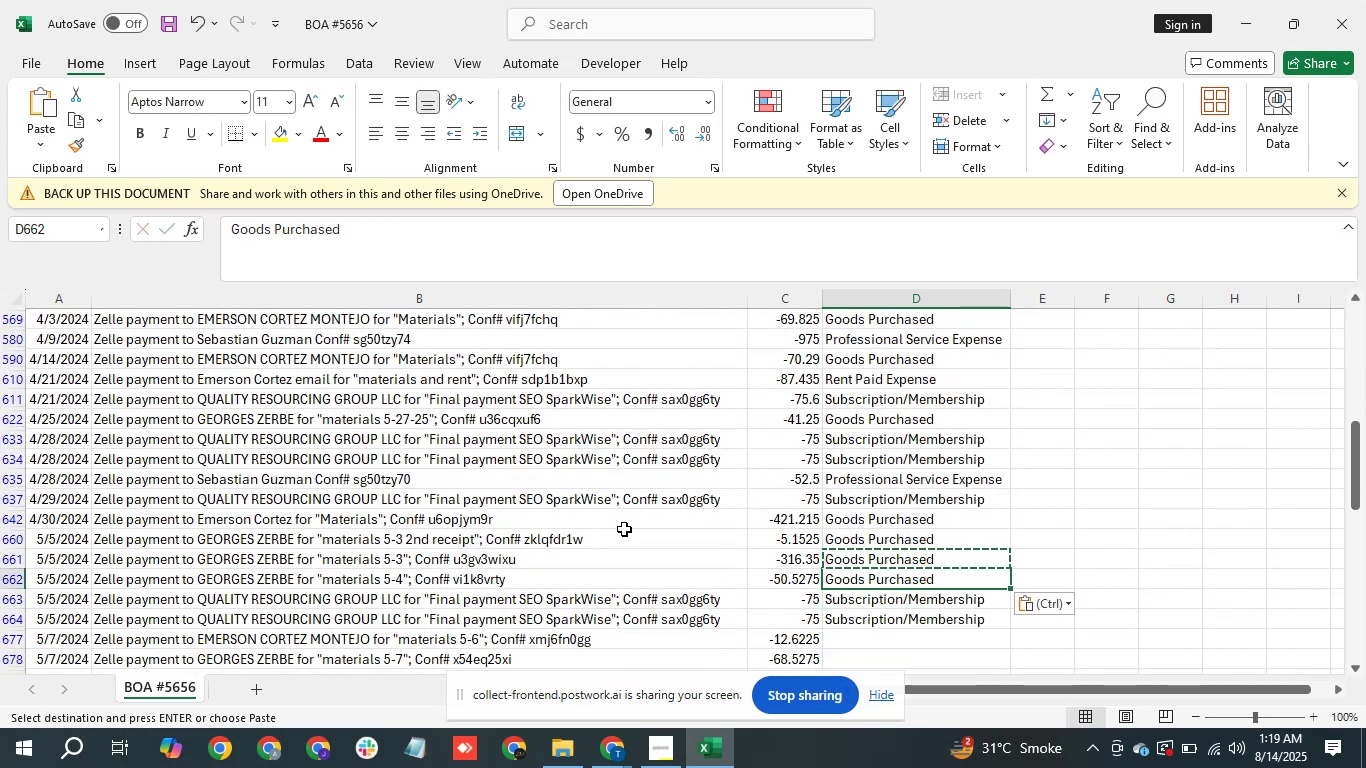 
key(ArrowDown)
 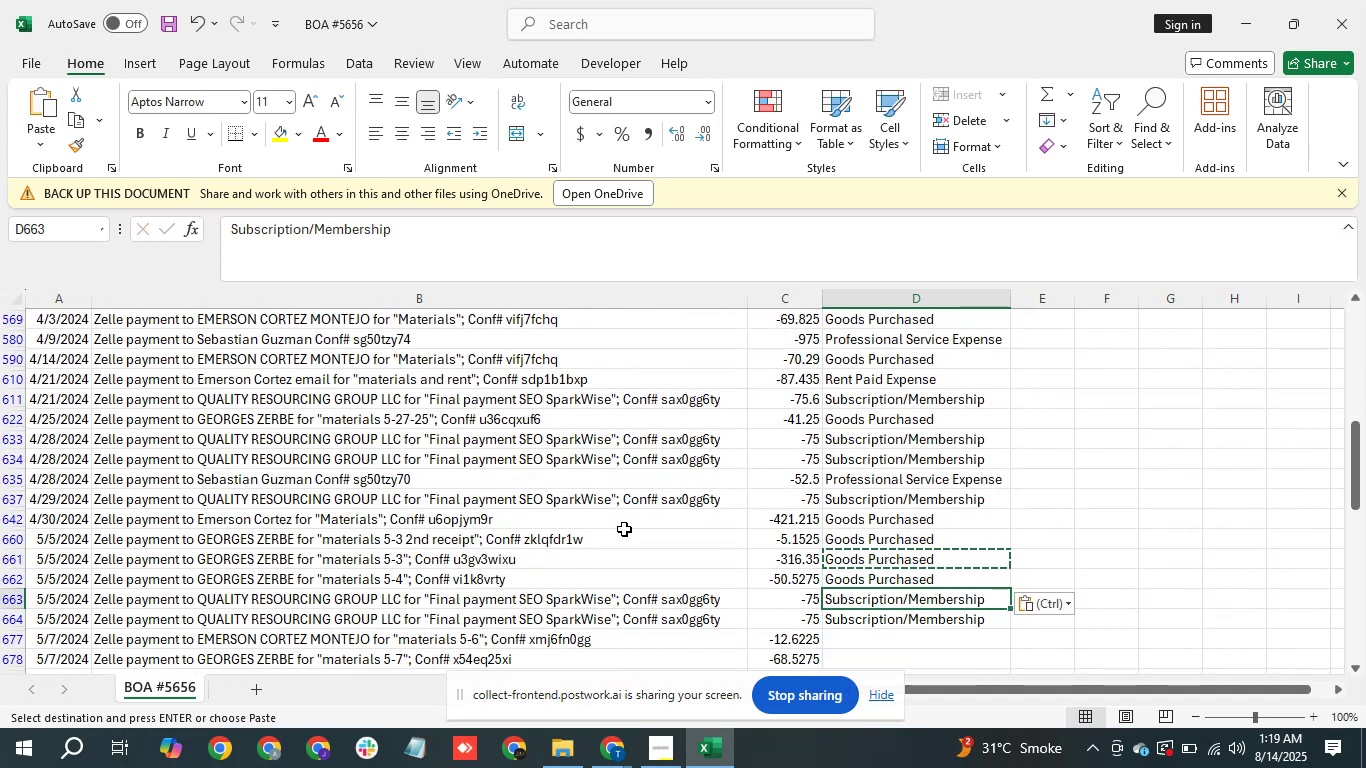 
key(ArrowDown)
 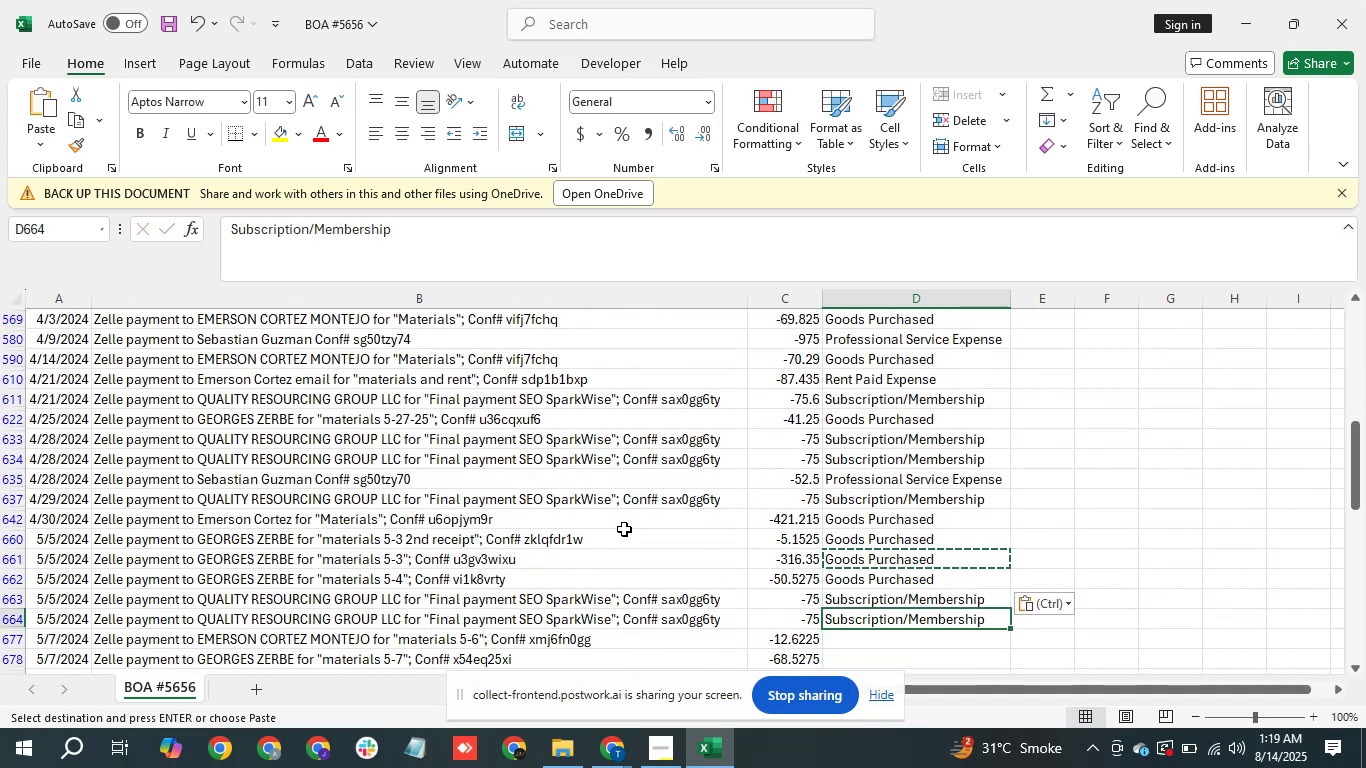 
key(ArrowDown)
 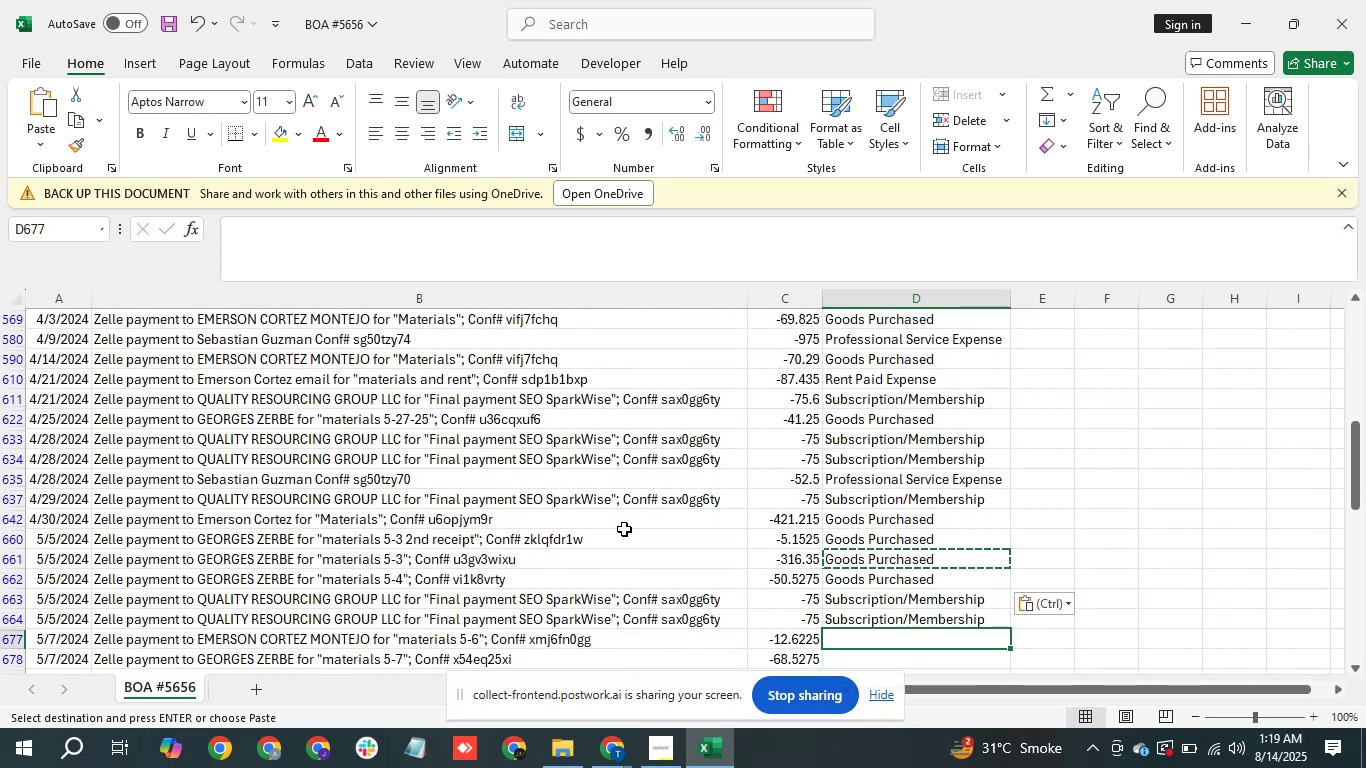 
key(Control+V)
 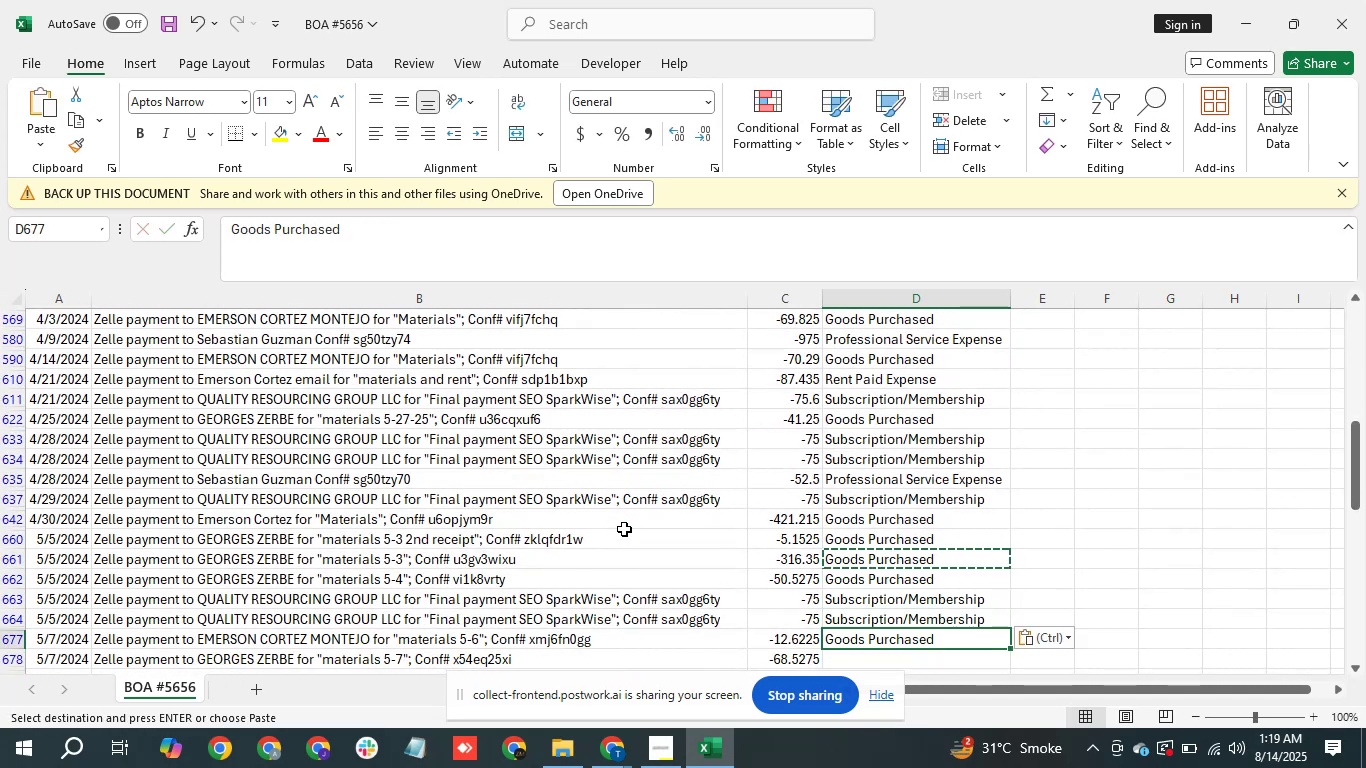 
key(ArrowDown)
 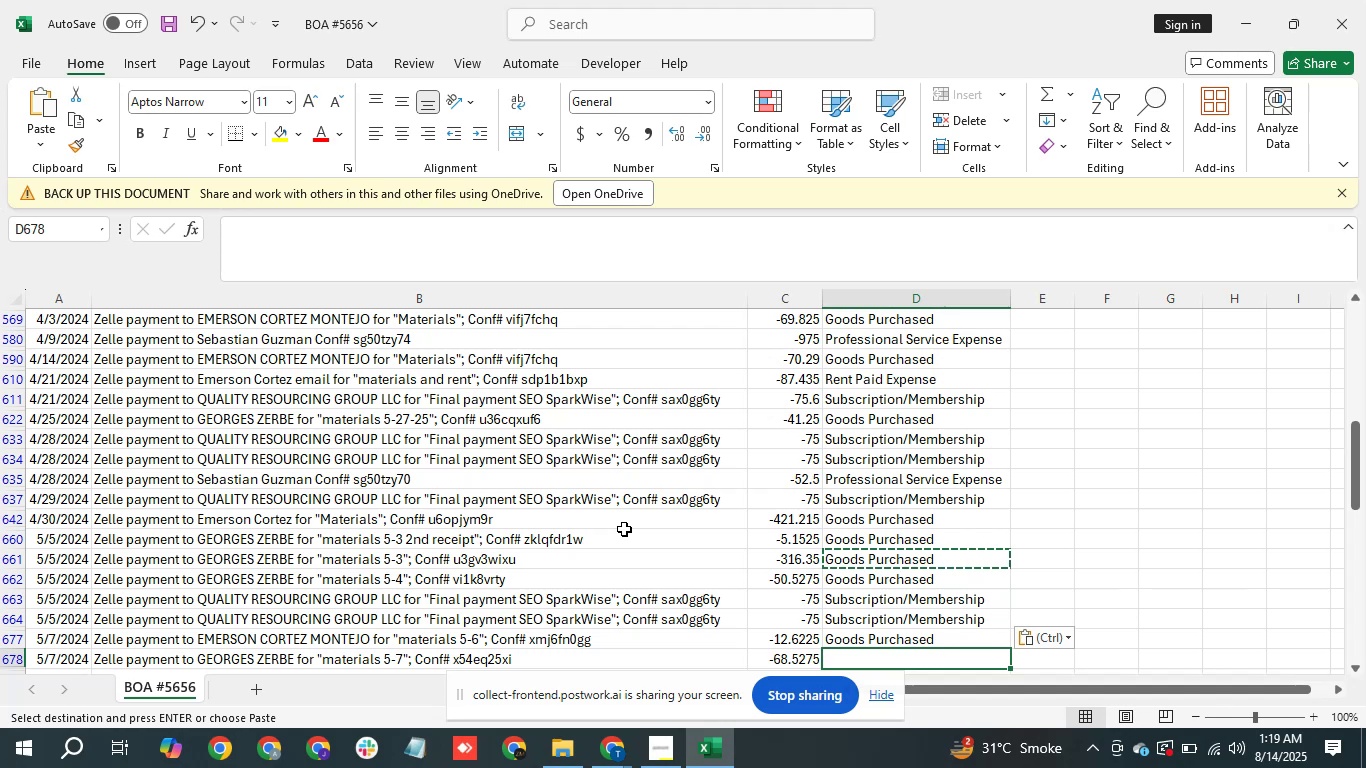 
key(Control+V)
 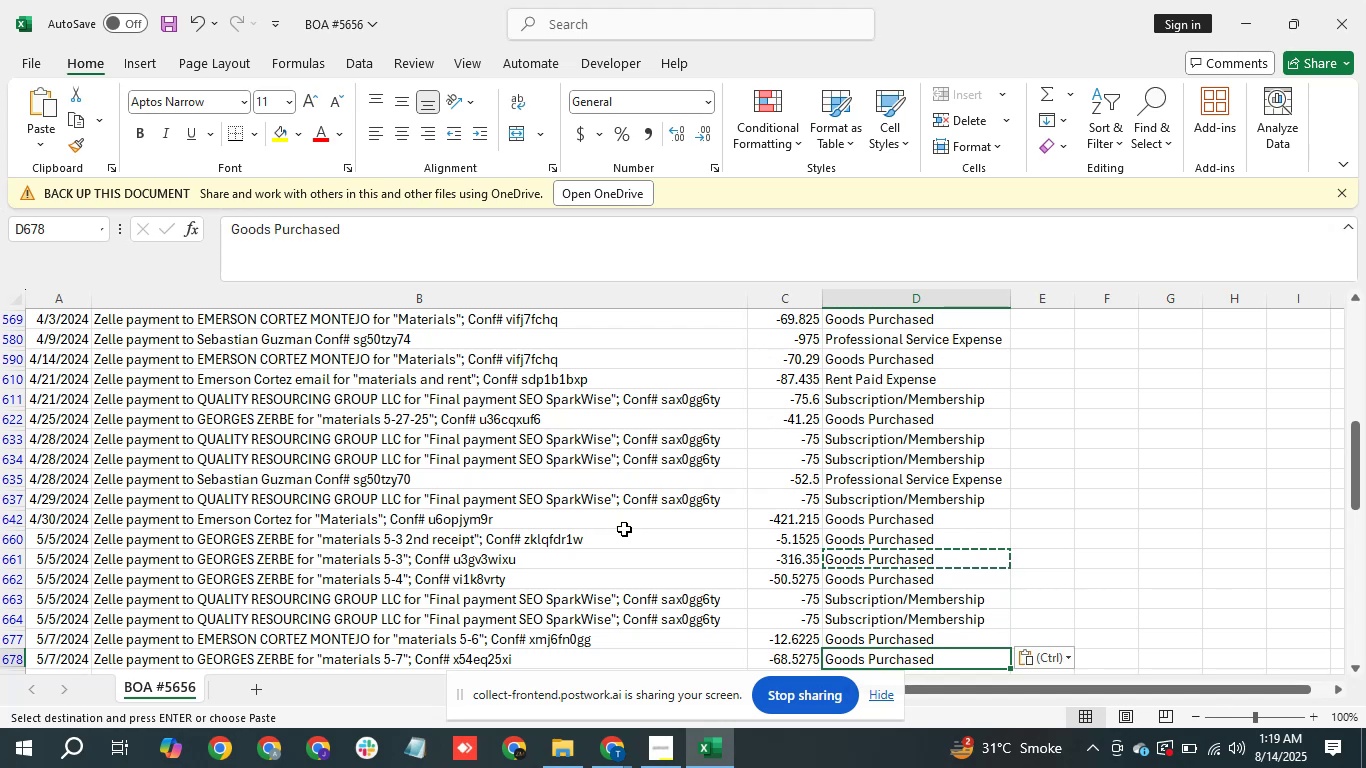 
key(ArrowDown)
 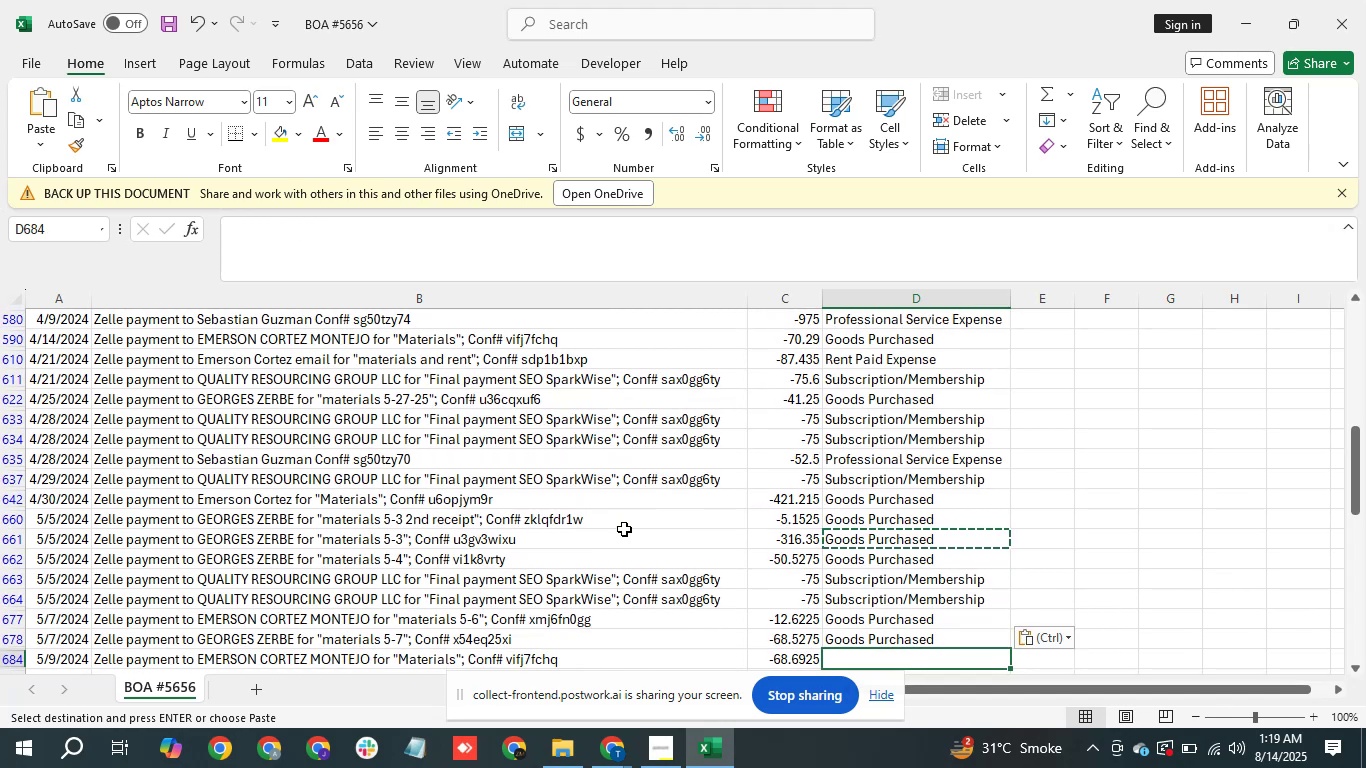 
key(Control+V)
 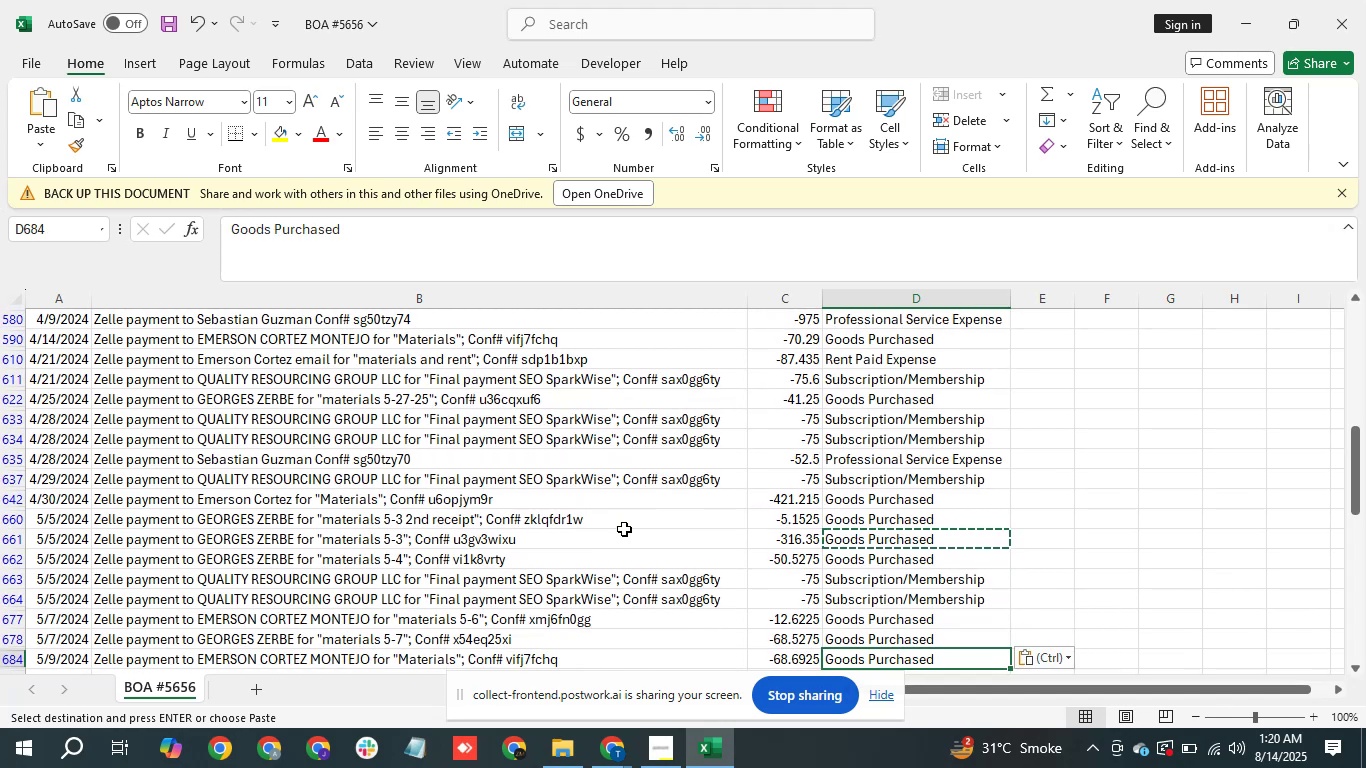 
key(ArrowDown)
 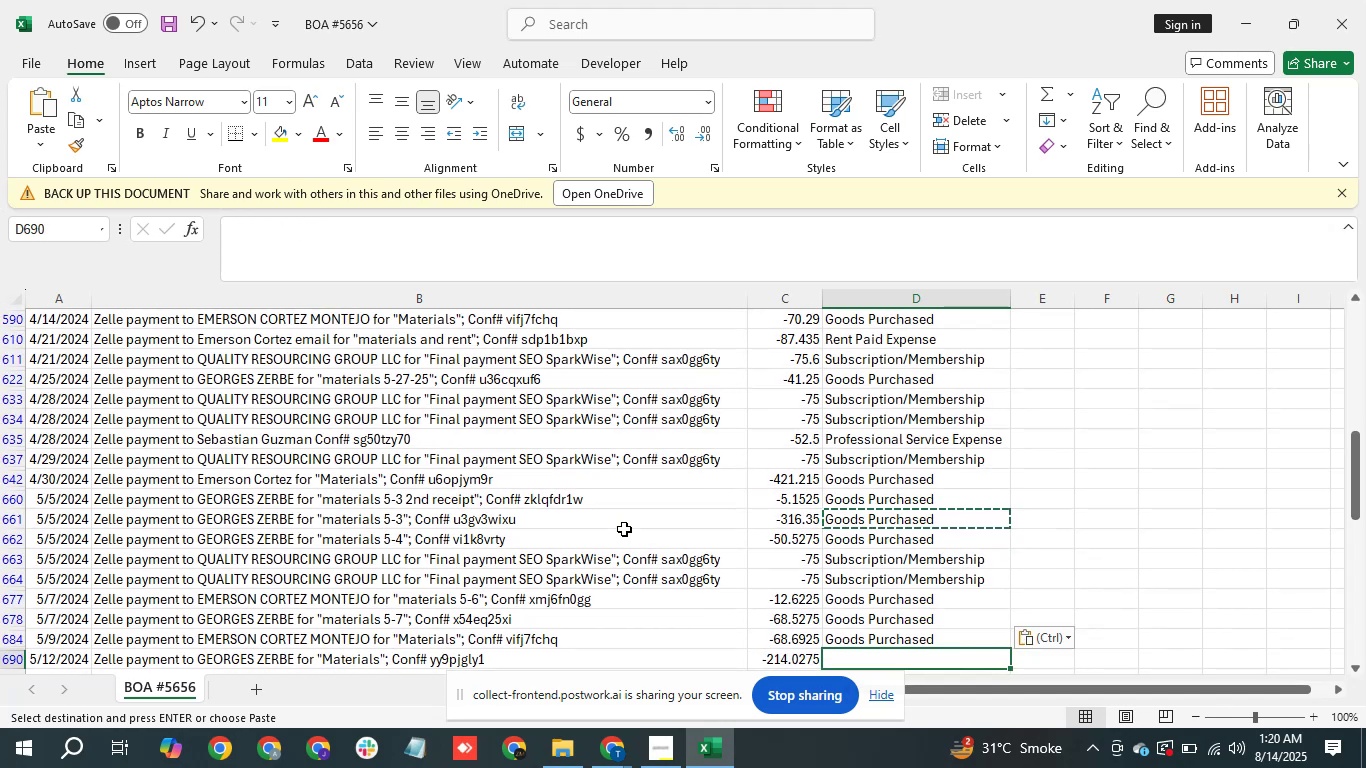 
key(Control+V)
 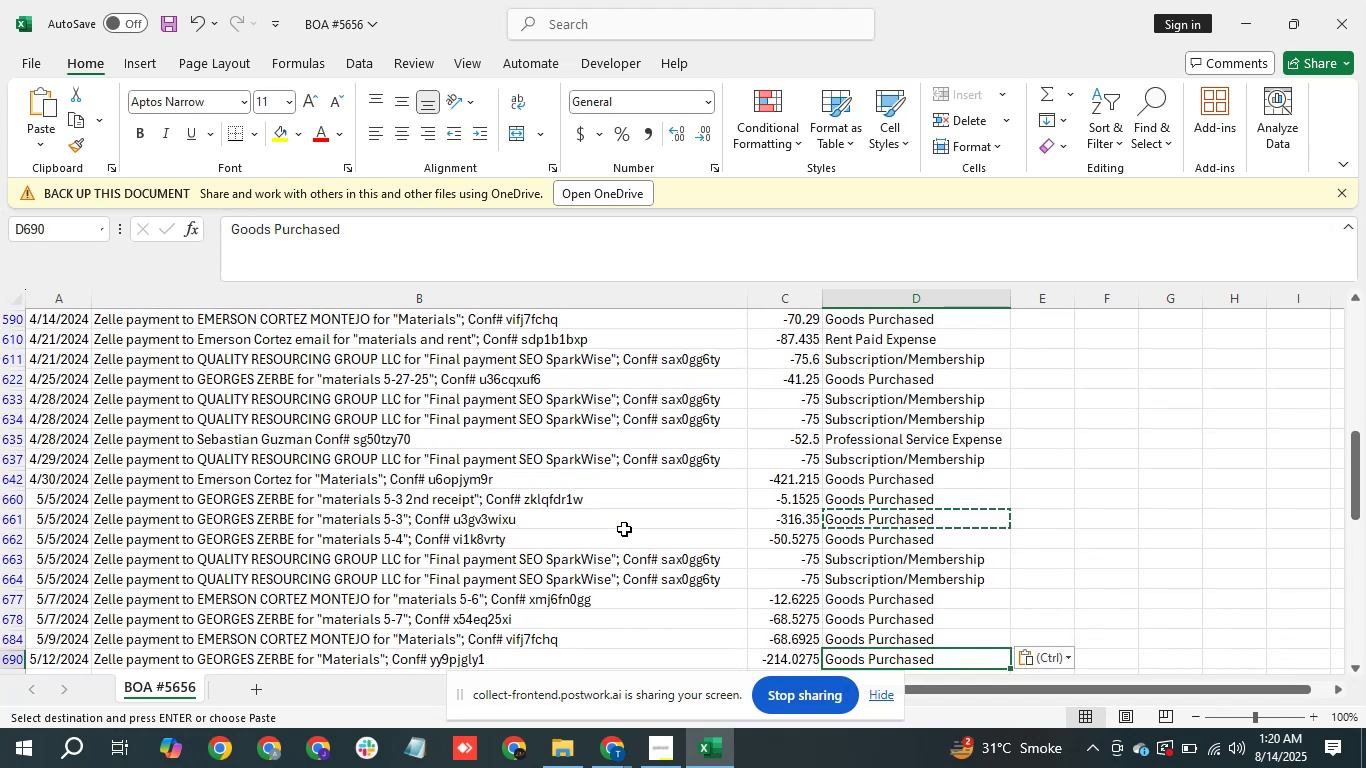 
key(ArrowDown)
 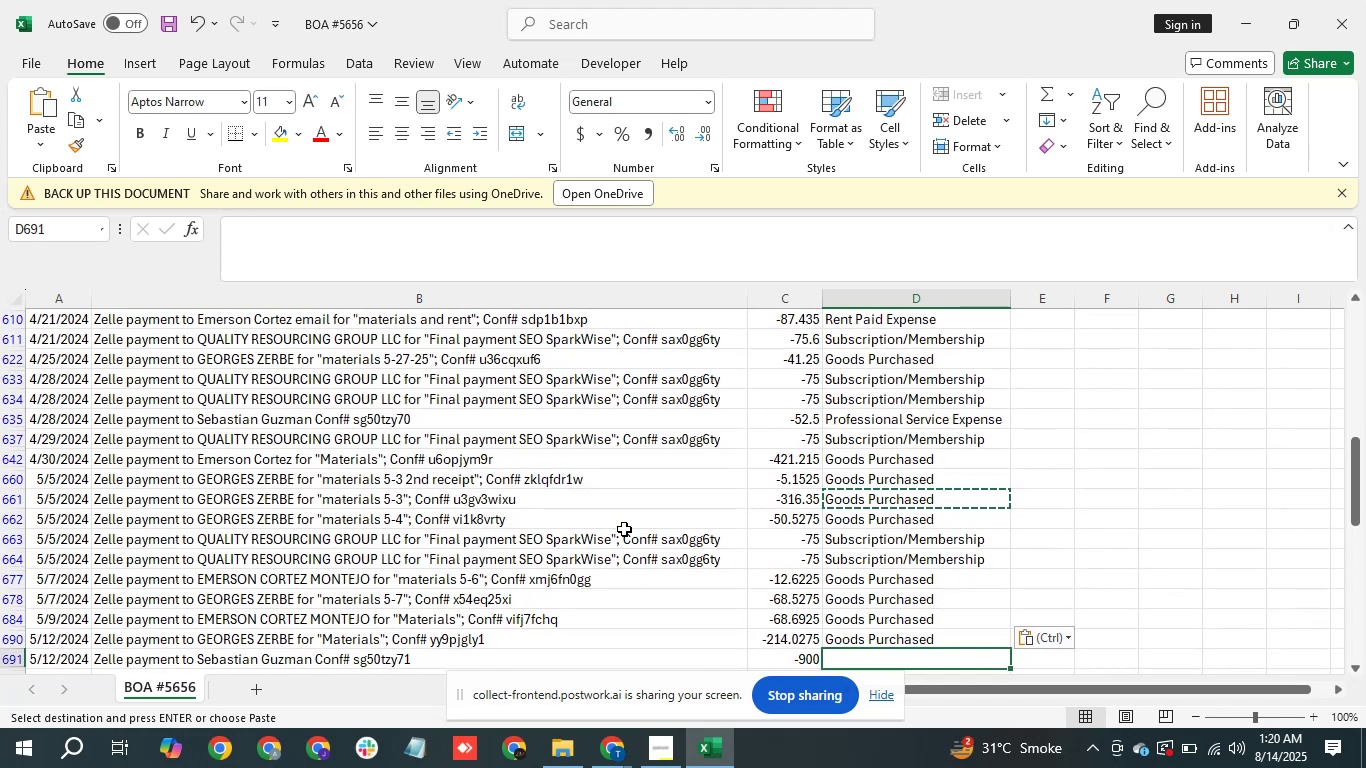 
type(pr)
 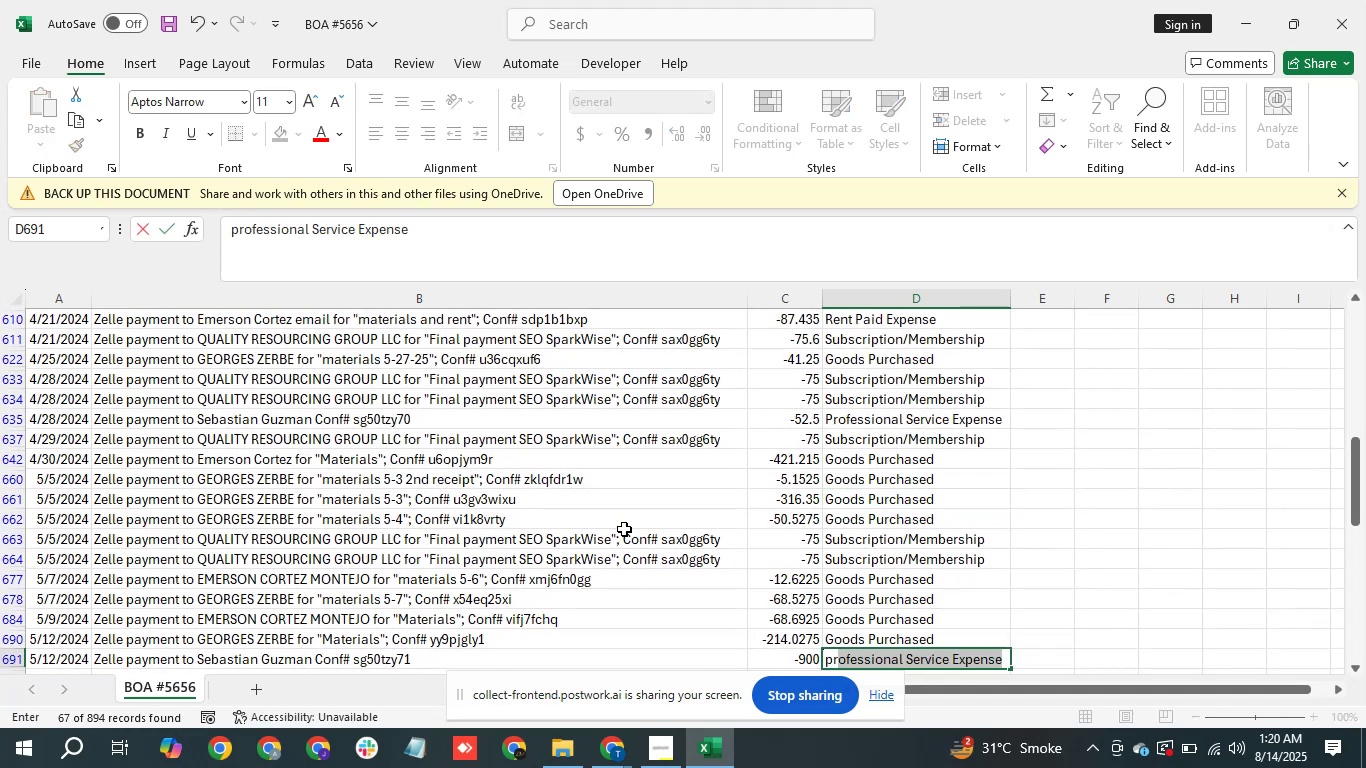 
key(Enter)
 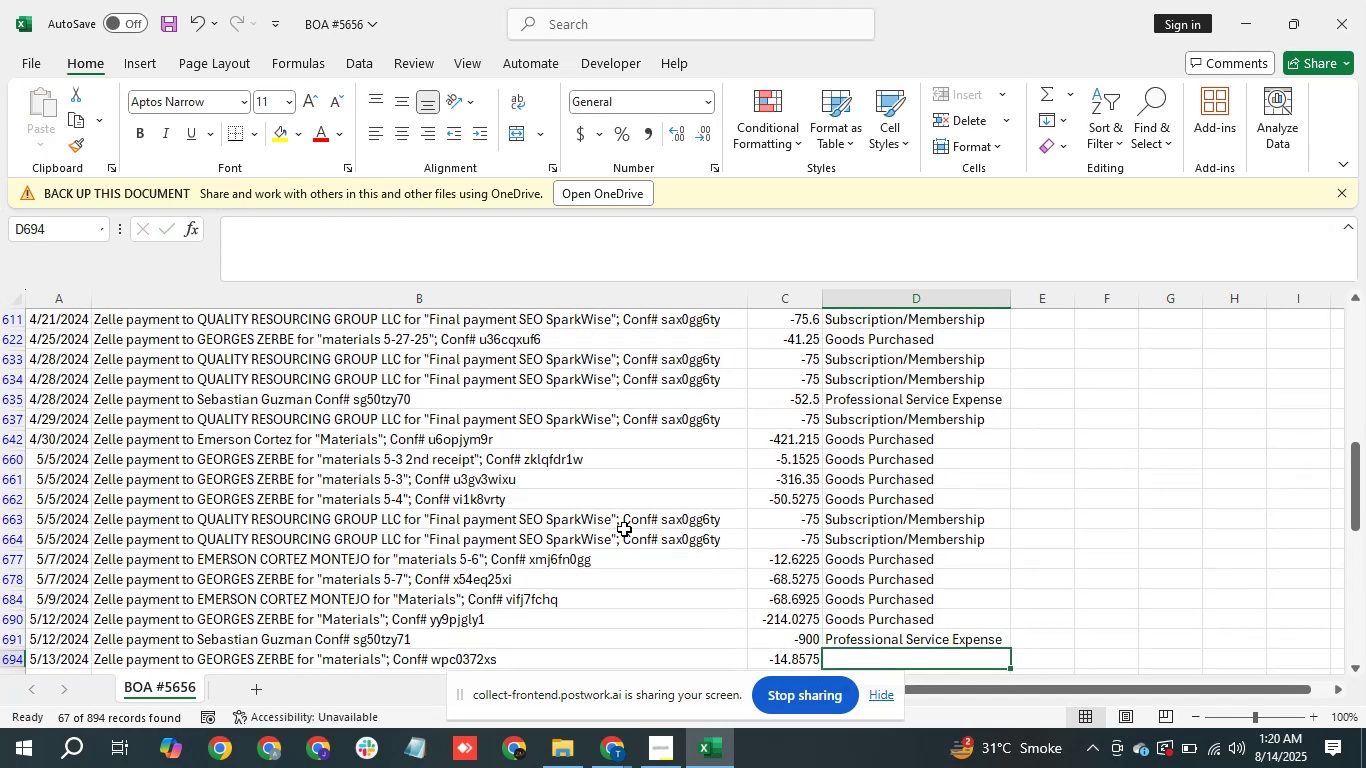 
key(ArrowDown)
 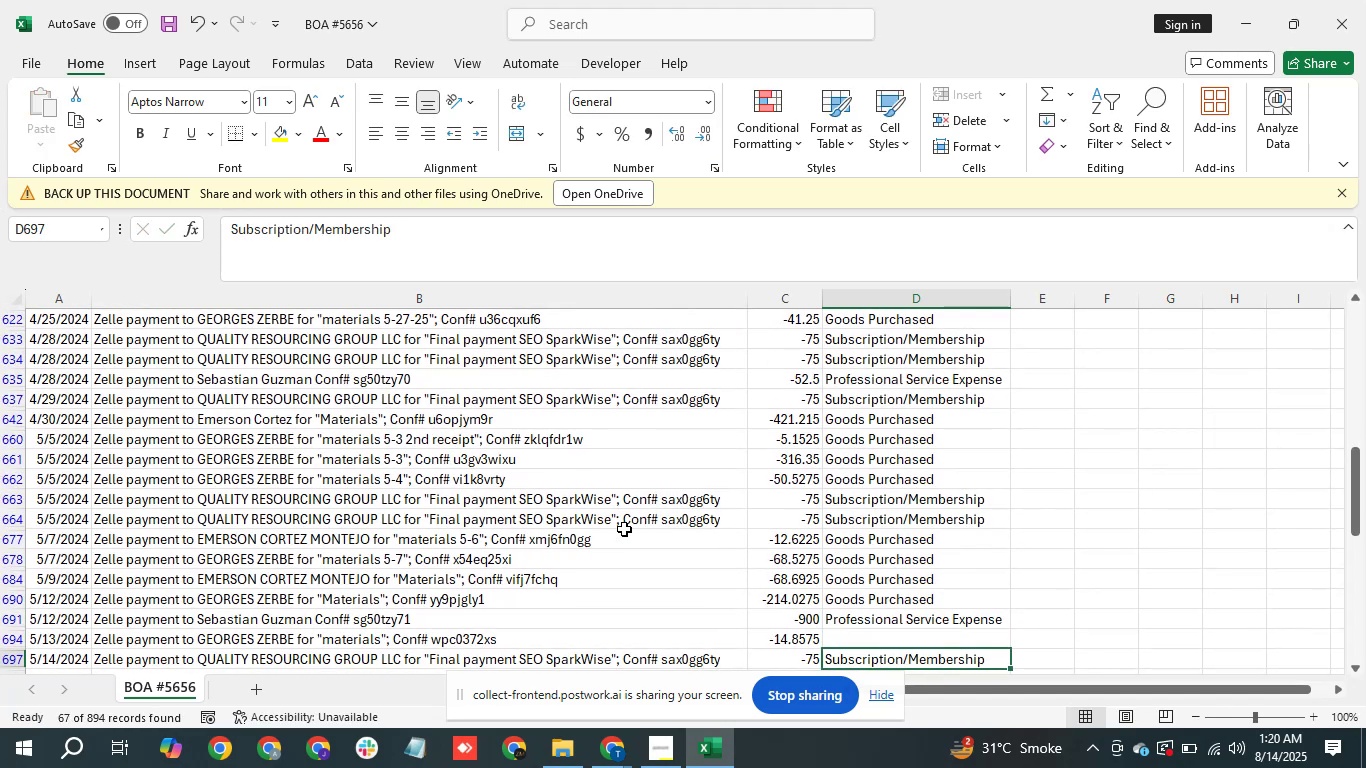 
key(ArrowUp)
 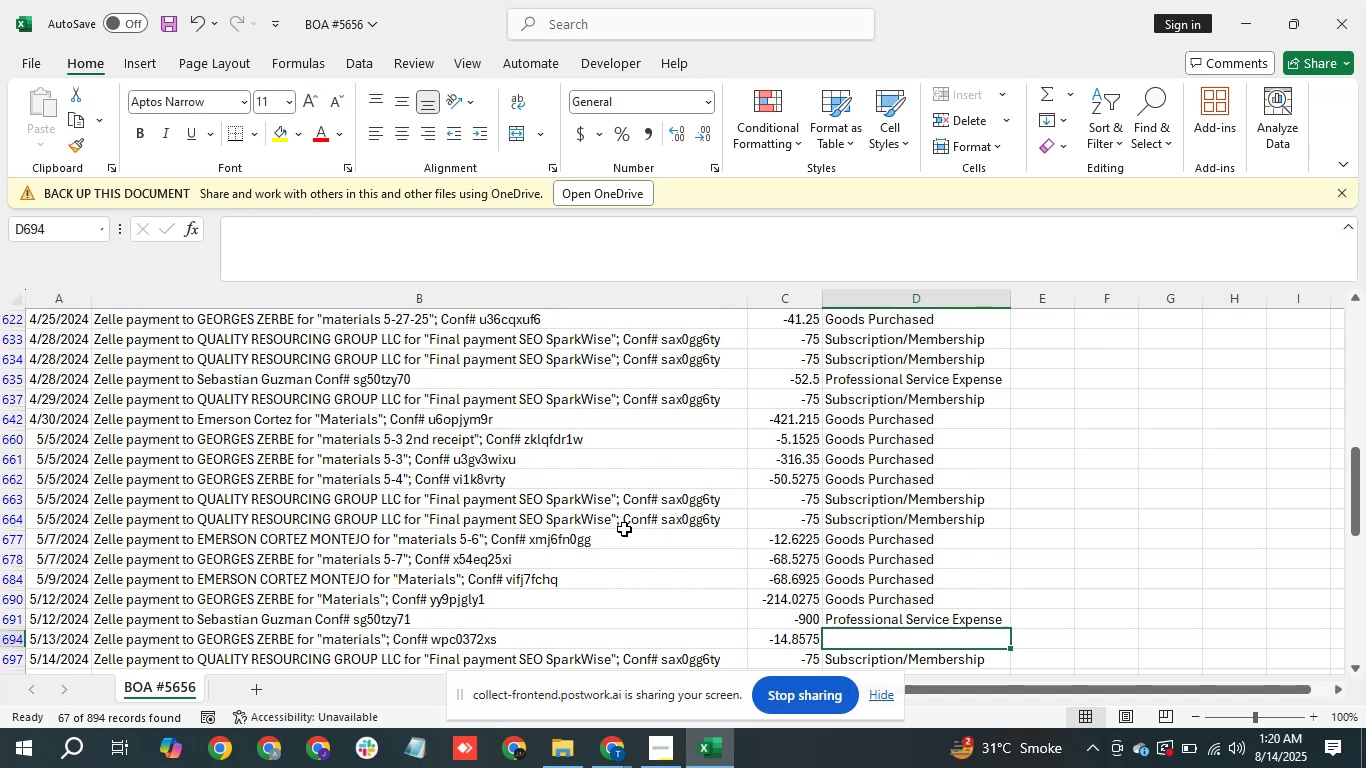 
key(Control+V)
 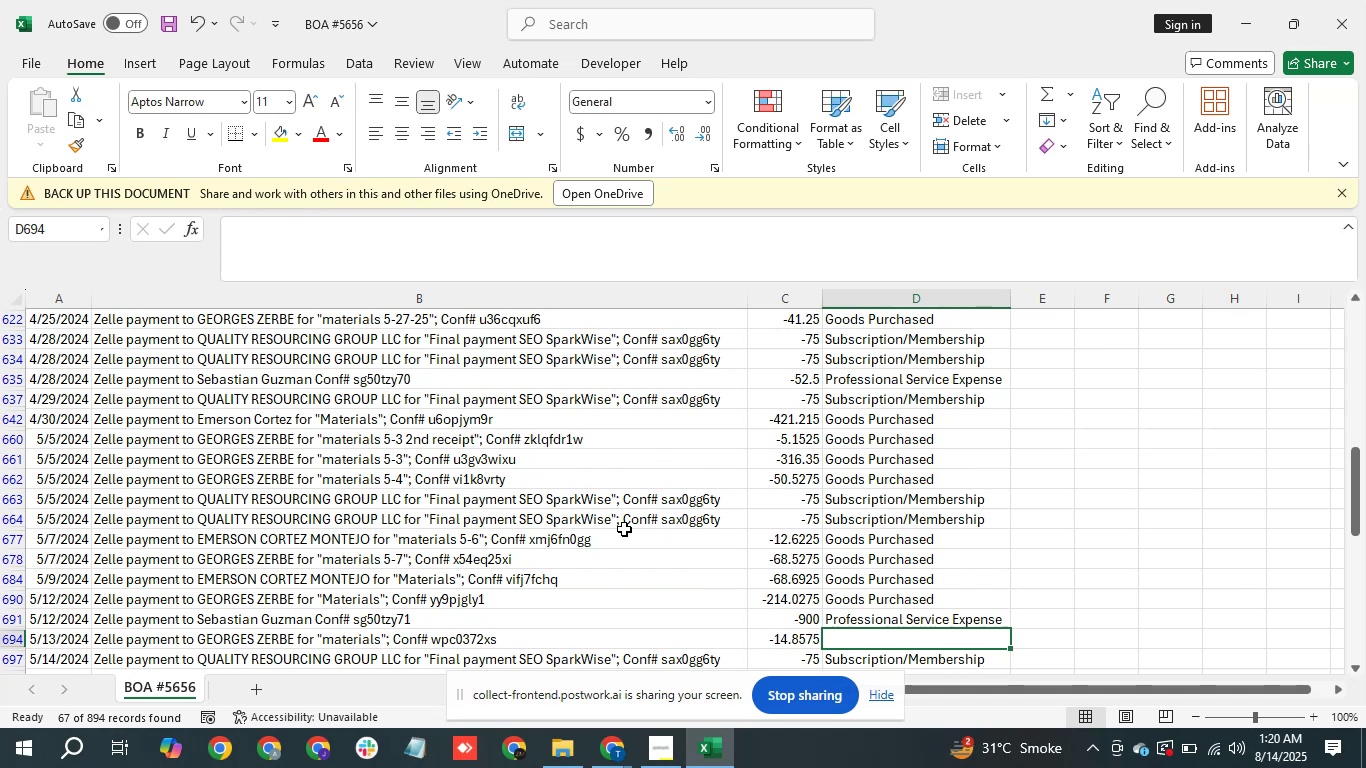 
type(goo)
 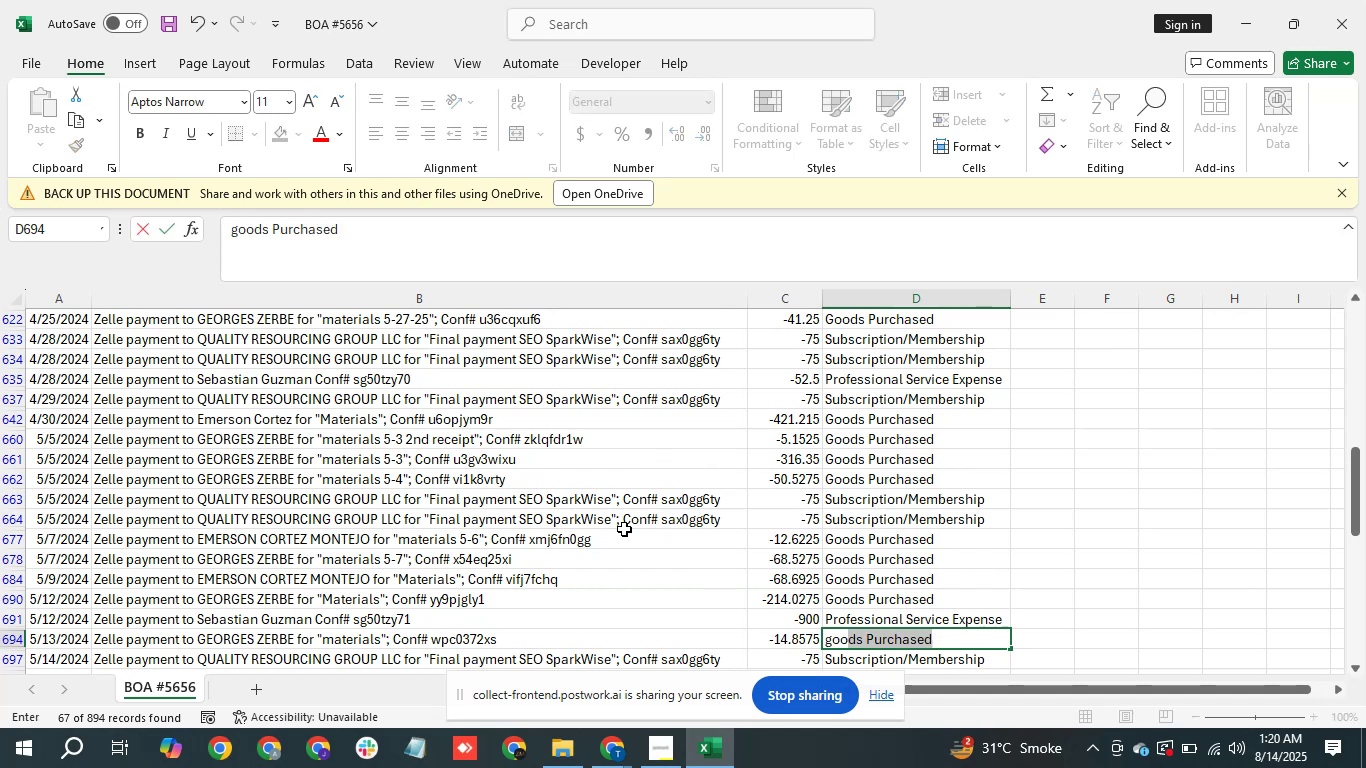 
key(Enter)
 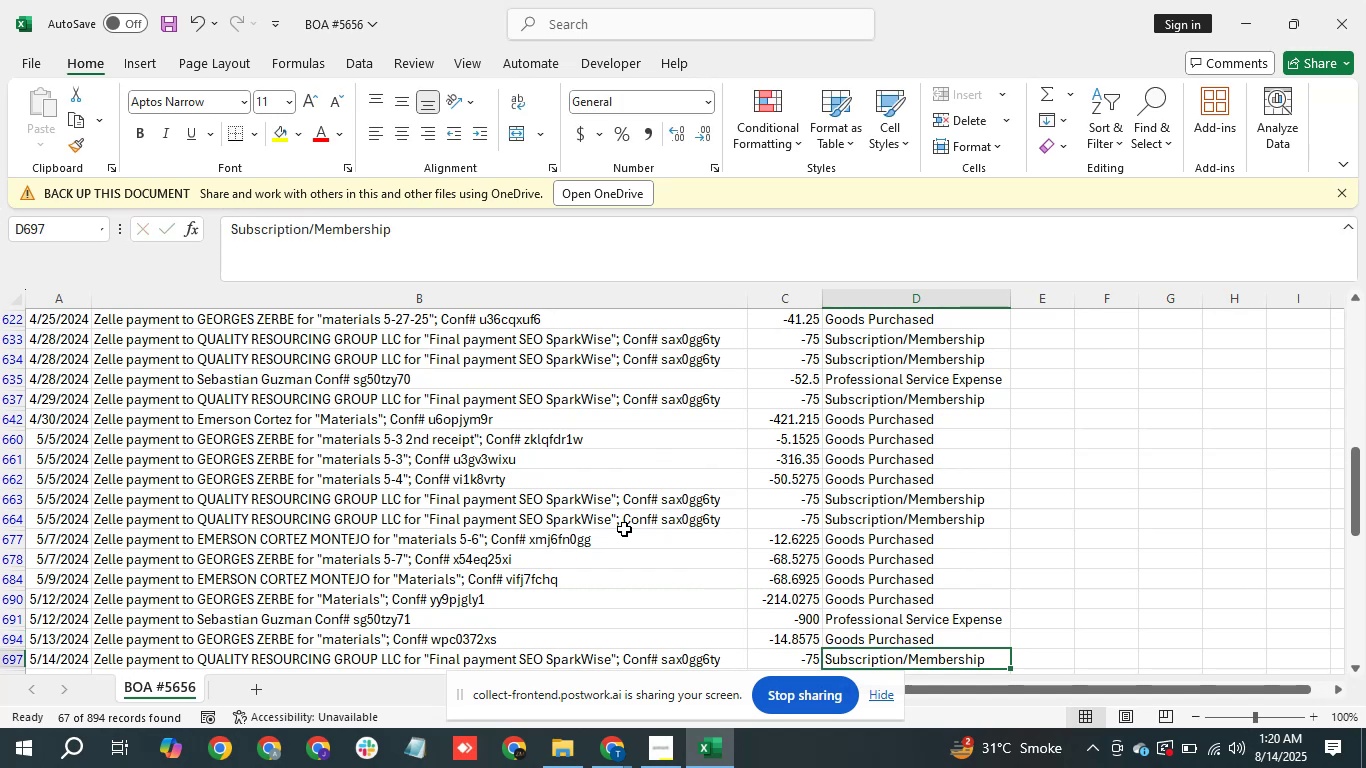 
key(ArrowDown)
 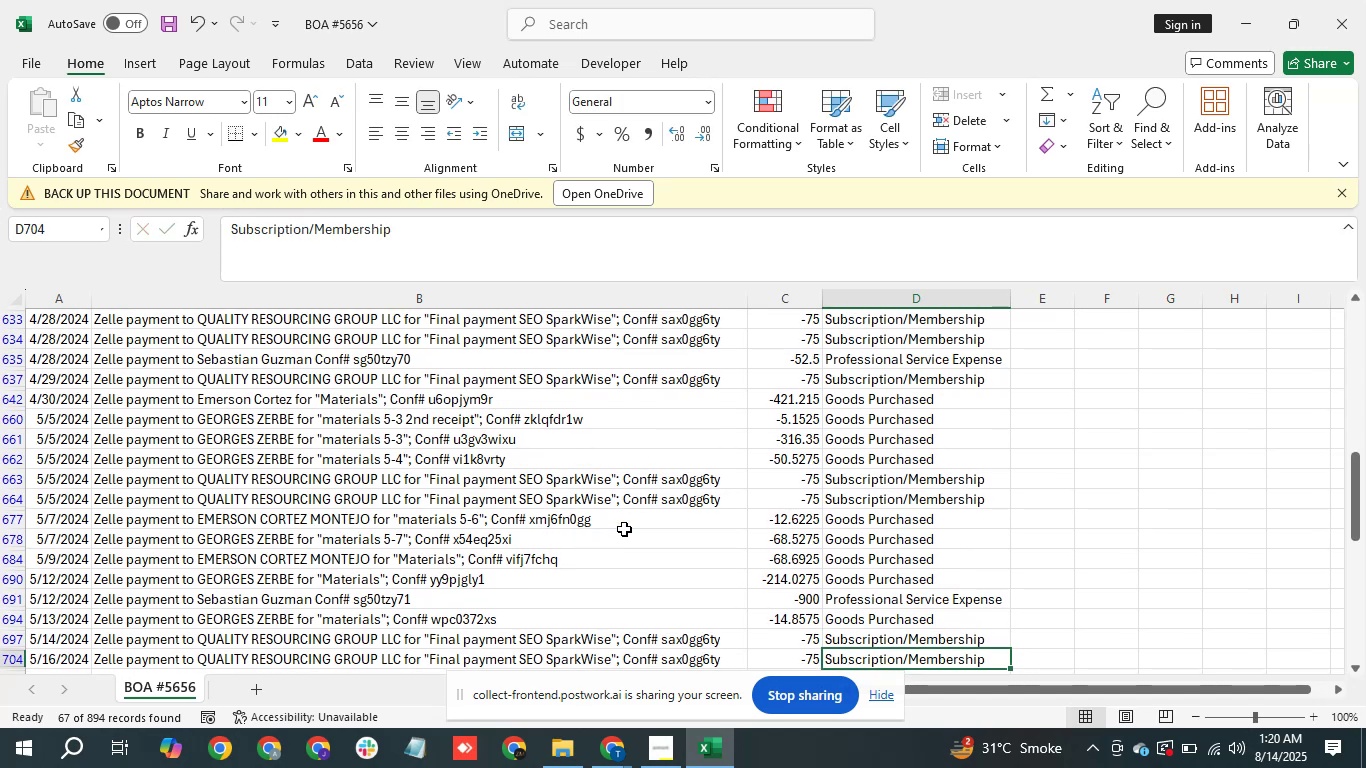 
key(ArrowDown)
 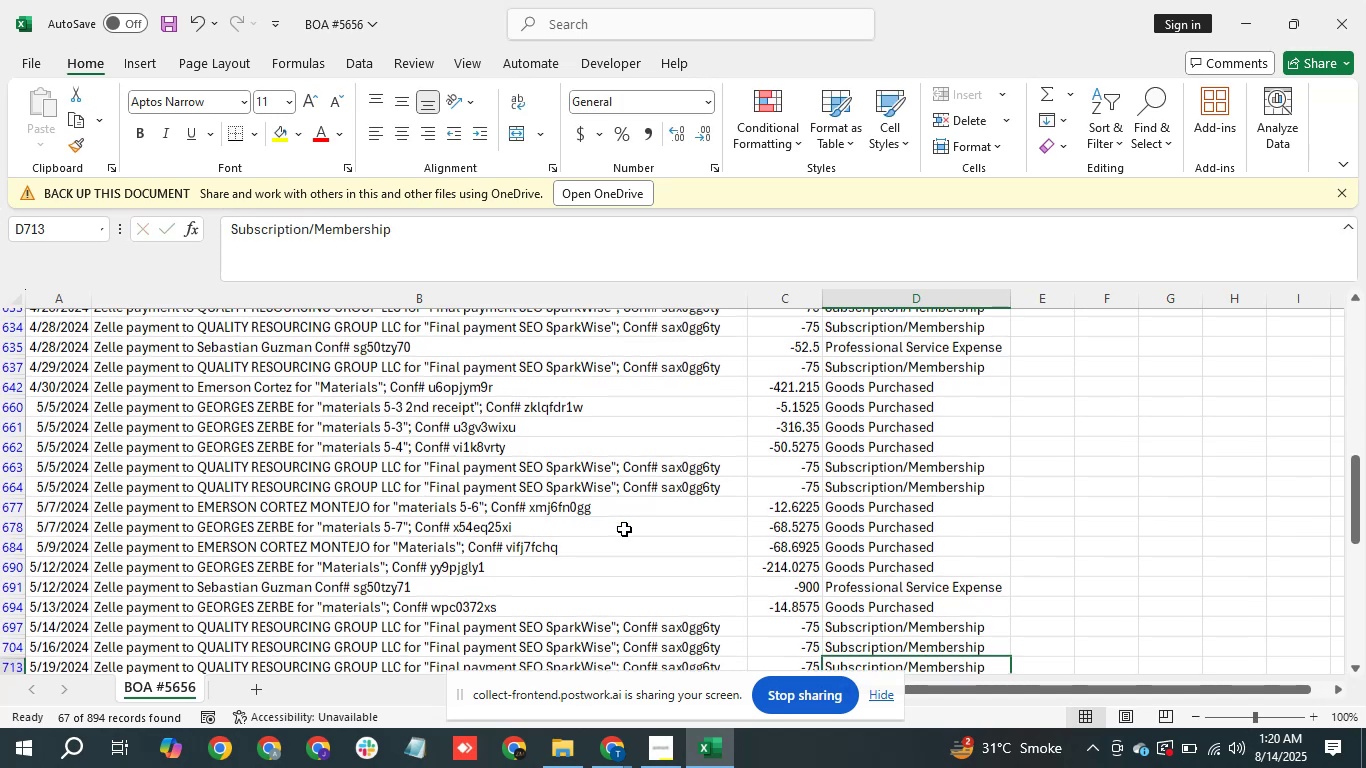 
key(ArrowDown)
 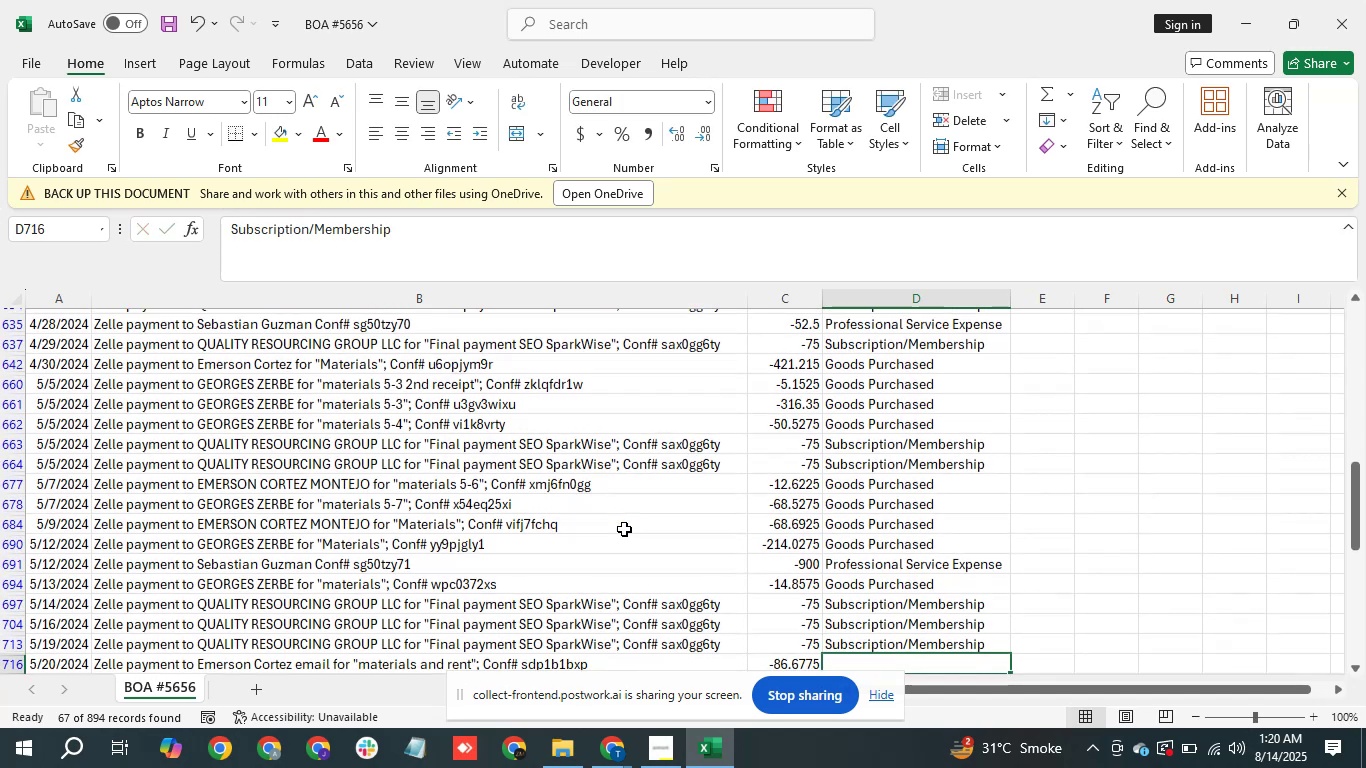 
key(ArrowDown)
 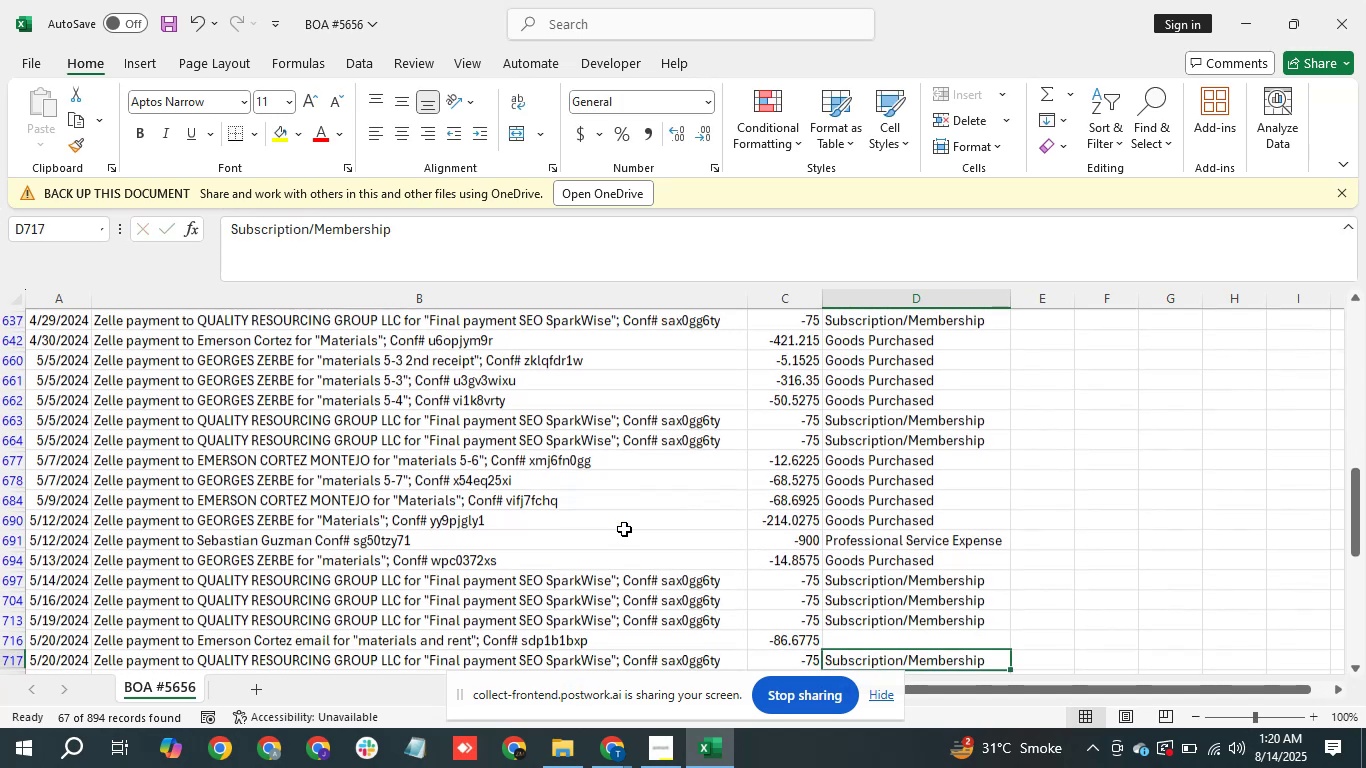 
key(ArrowDown)
 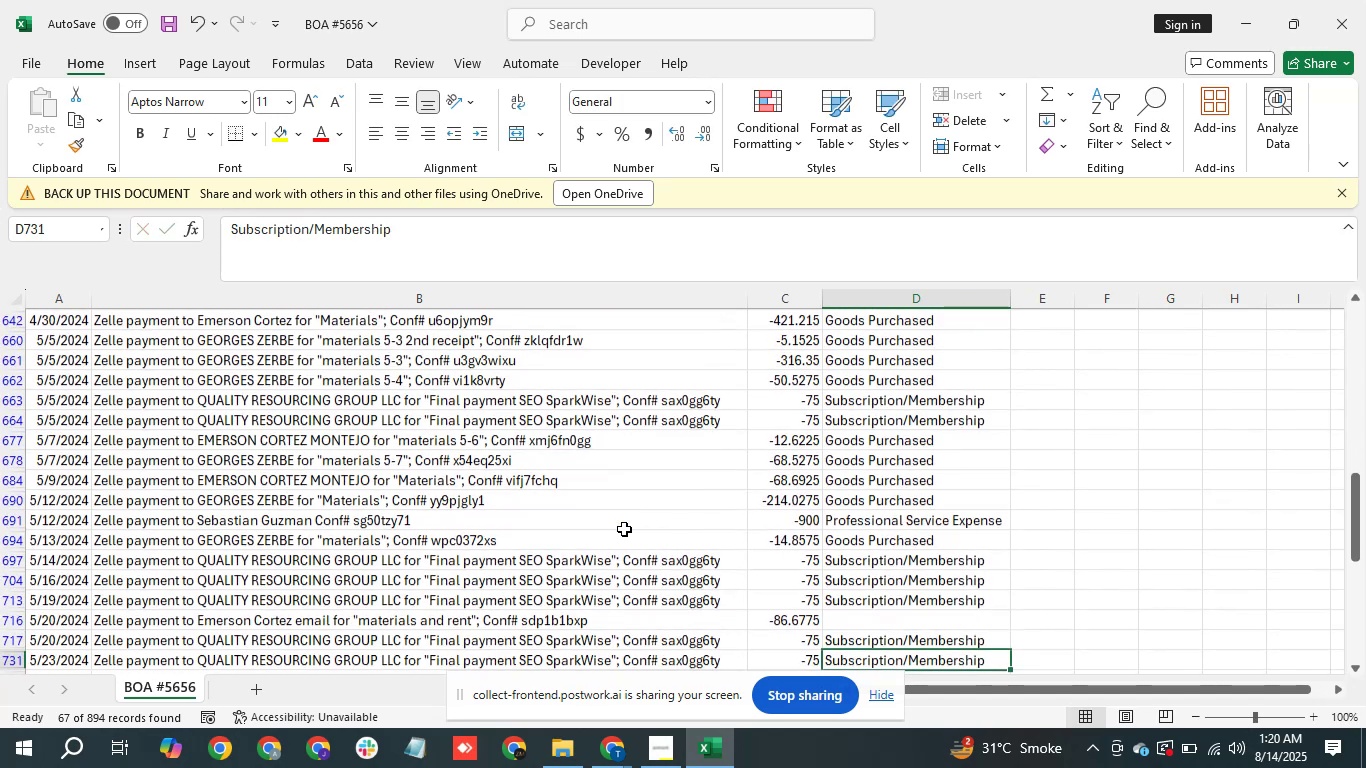 
key(ArrowUp)
 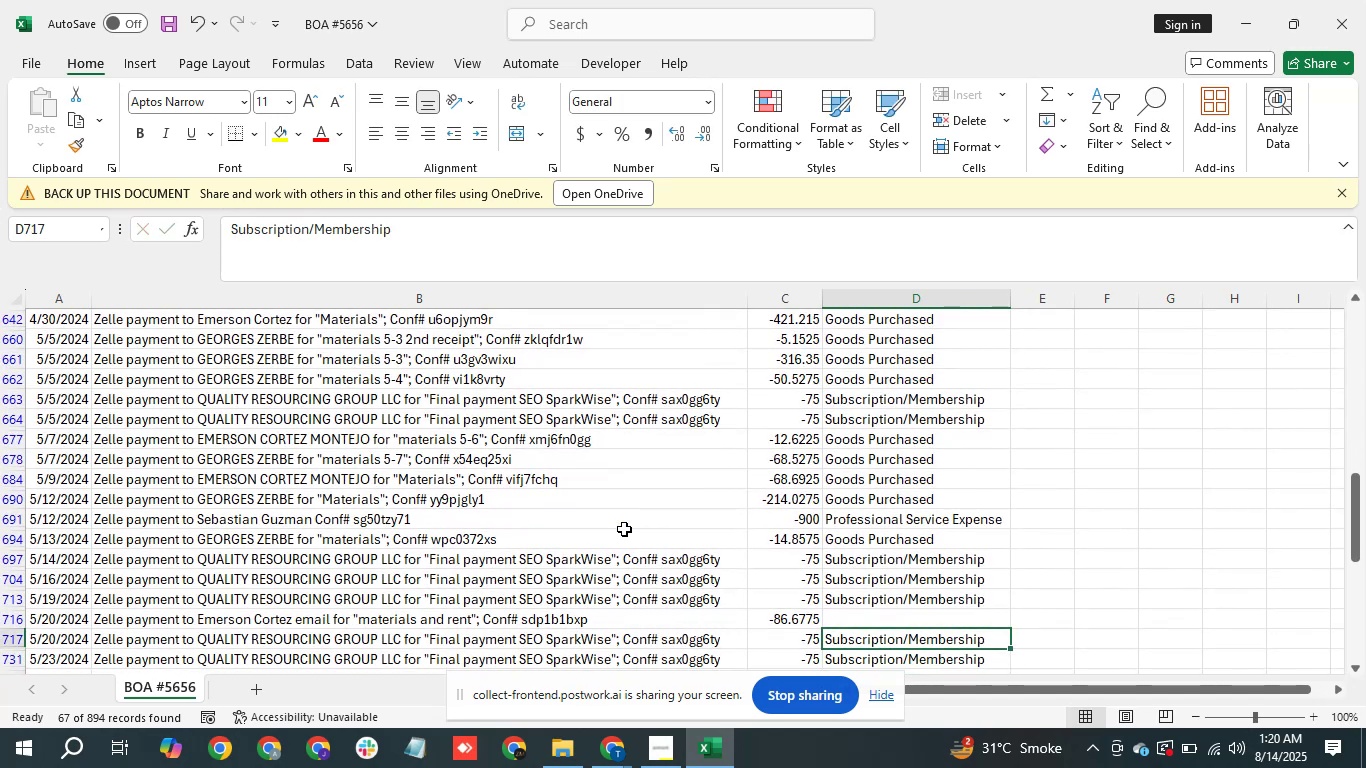 
key(ArrowUp)
 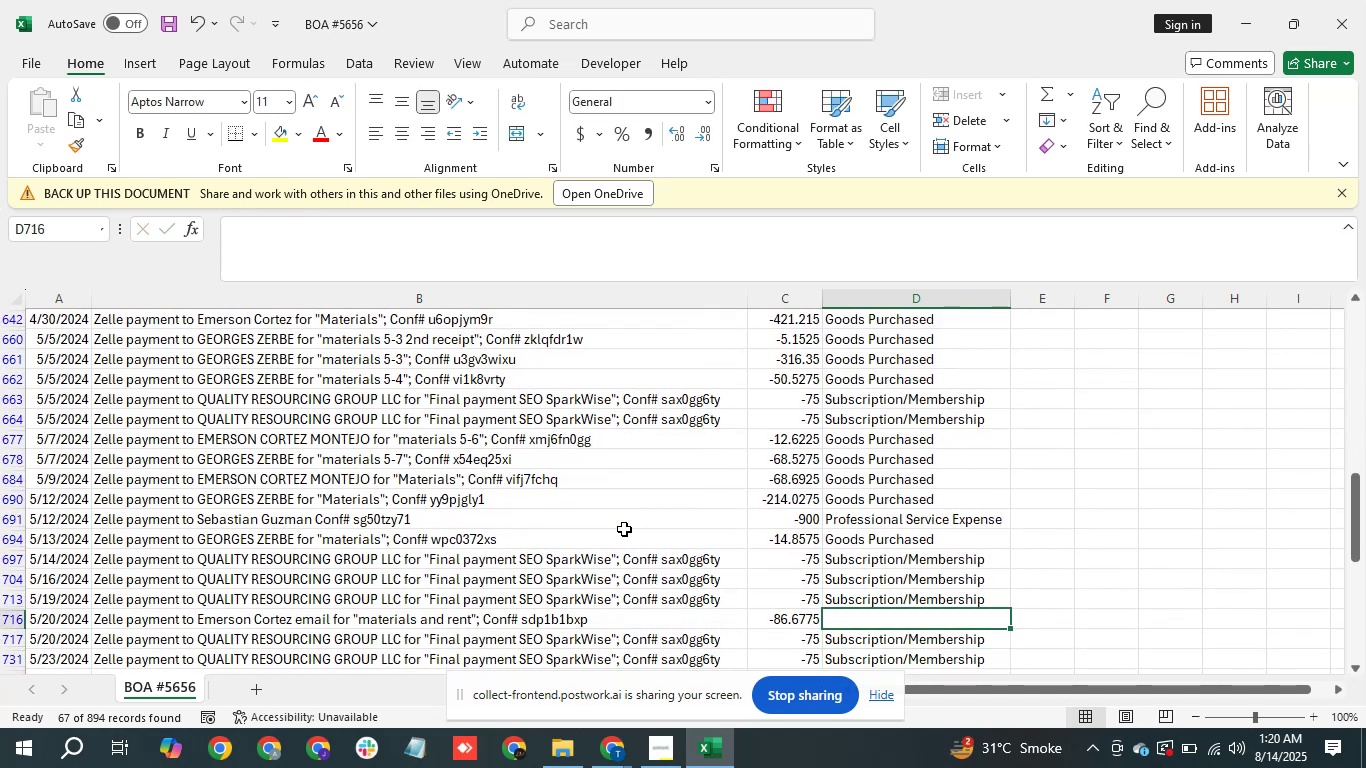 
type(rent )
 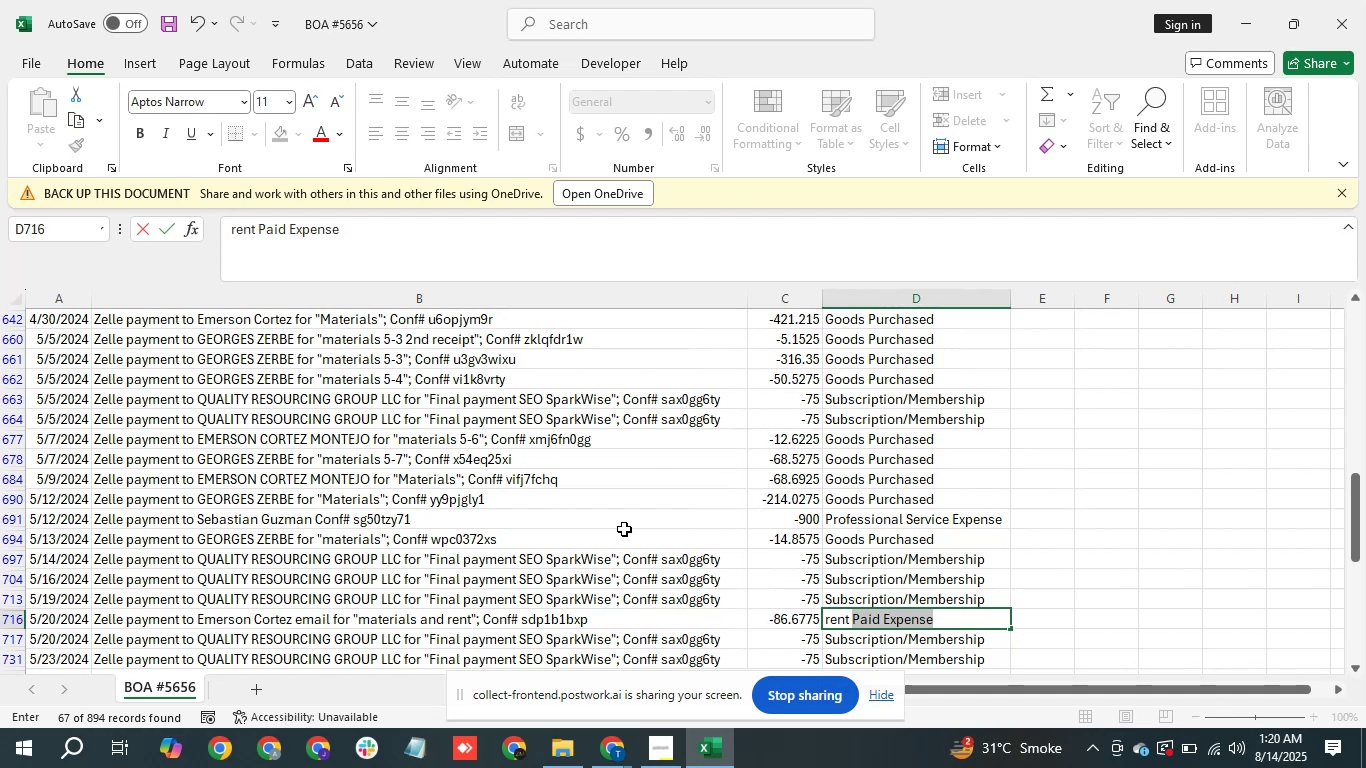 
key(Enter)
 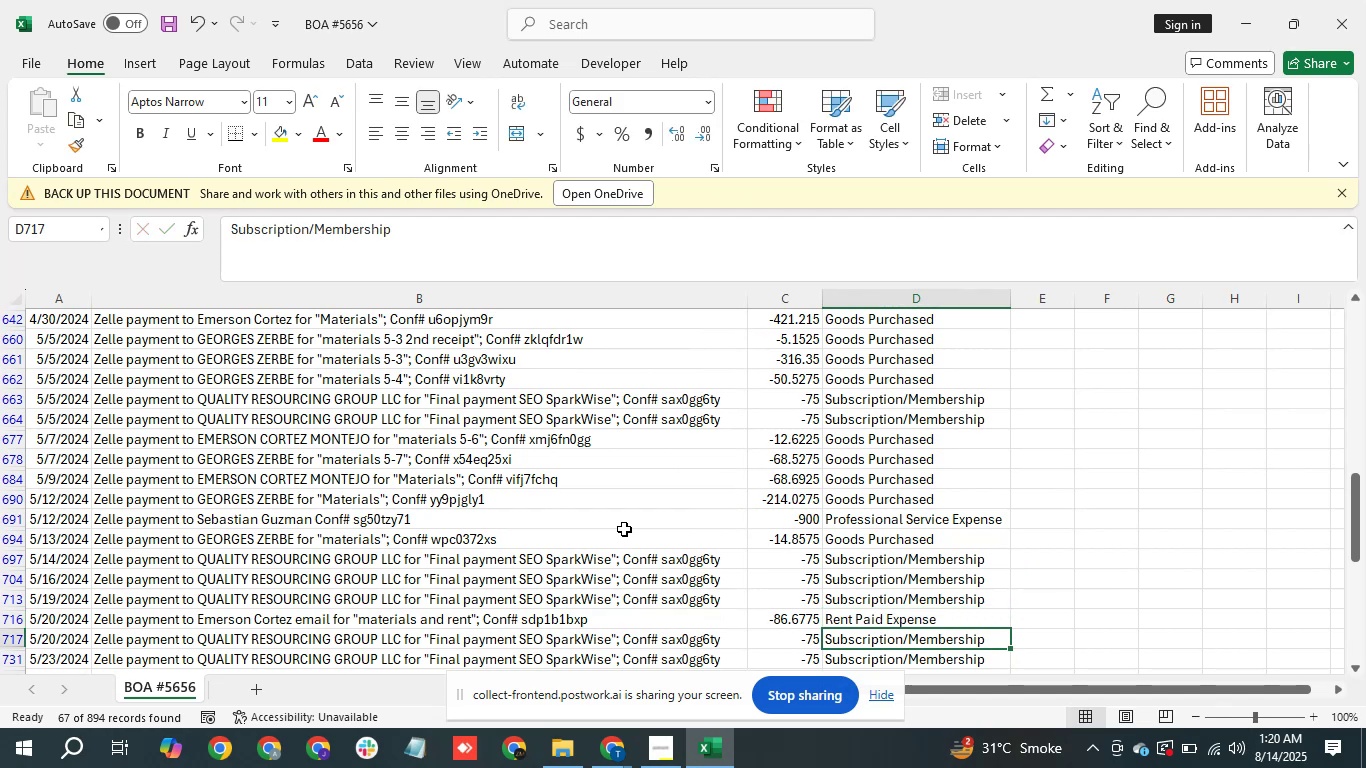 
key(ArrowDown)
 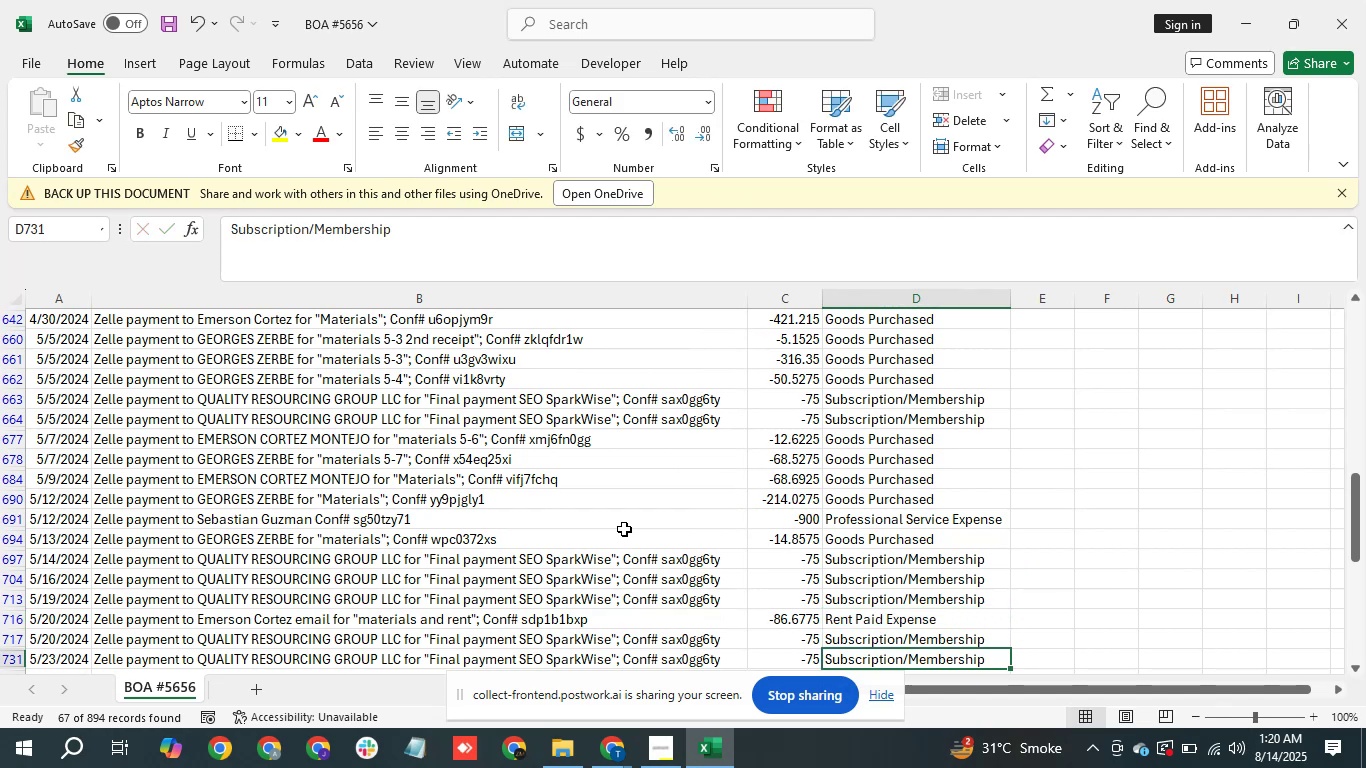 
key(ArrowDown)
 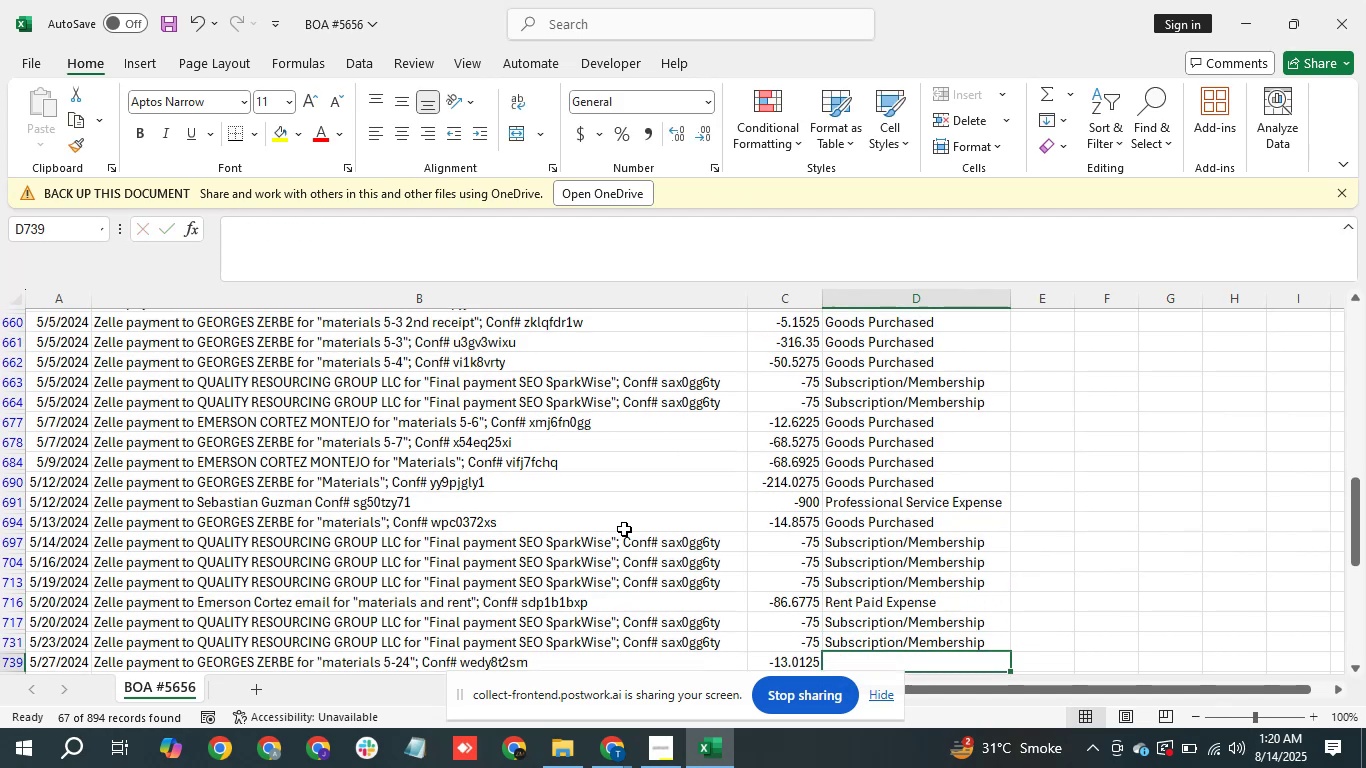 
key(ArrowDown)
 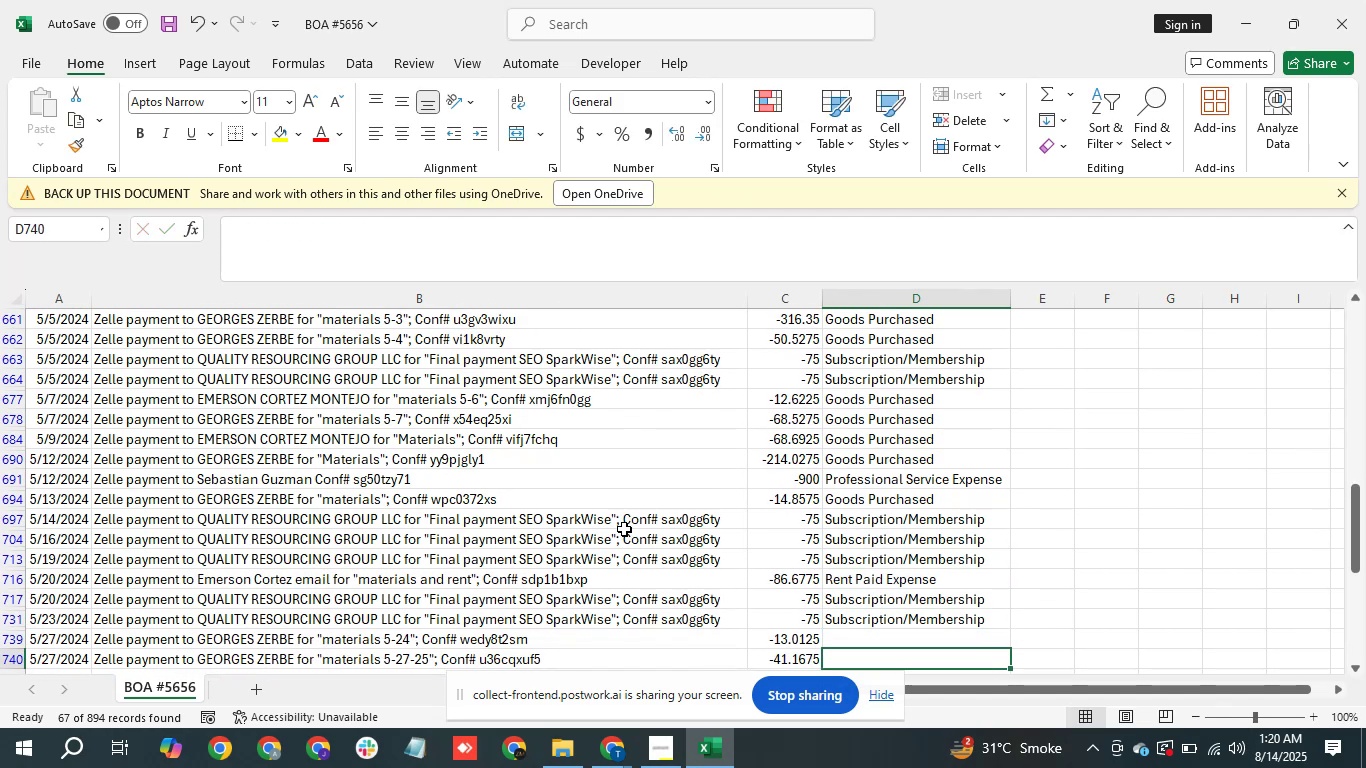 
key(ArrowUp)
 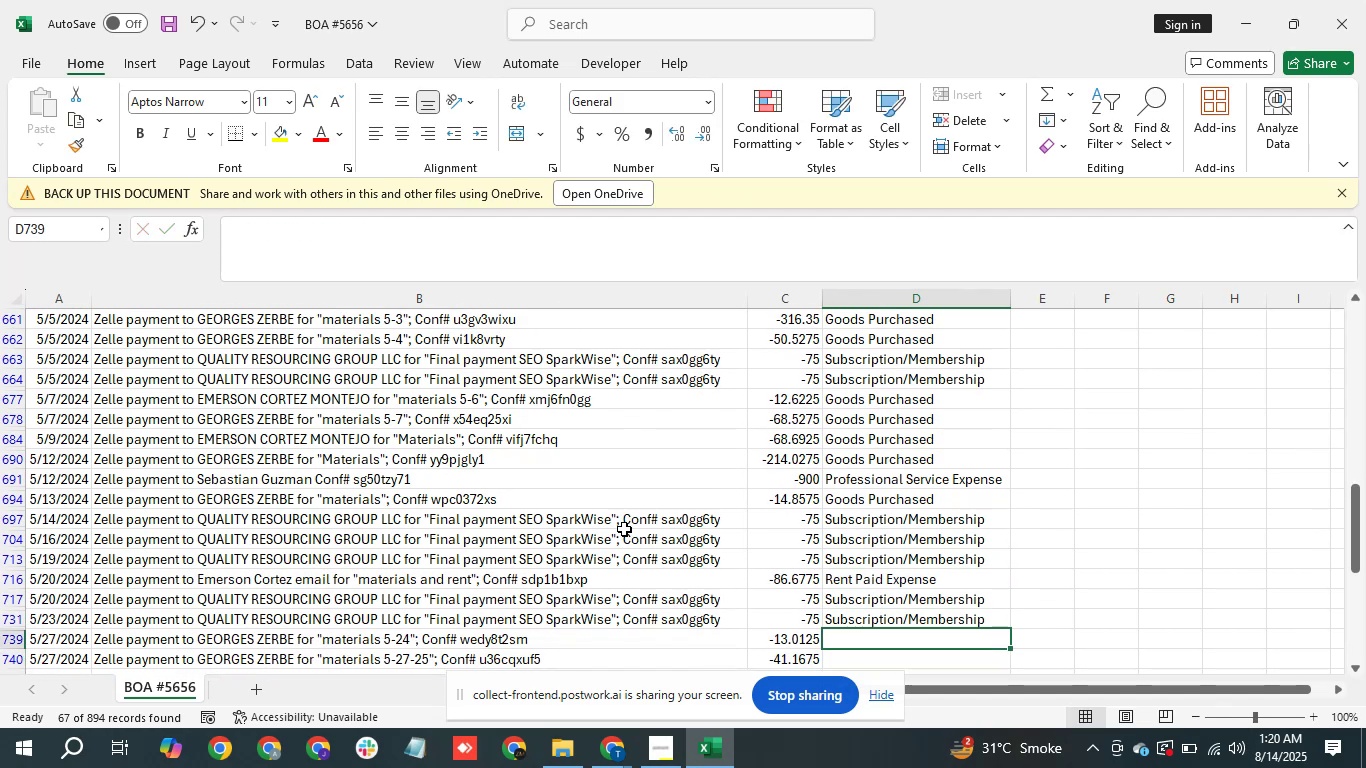 
type(Go)
 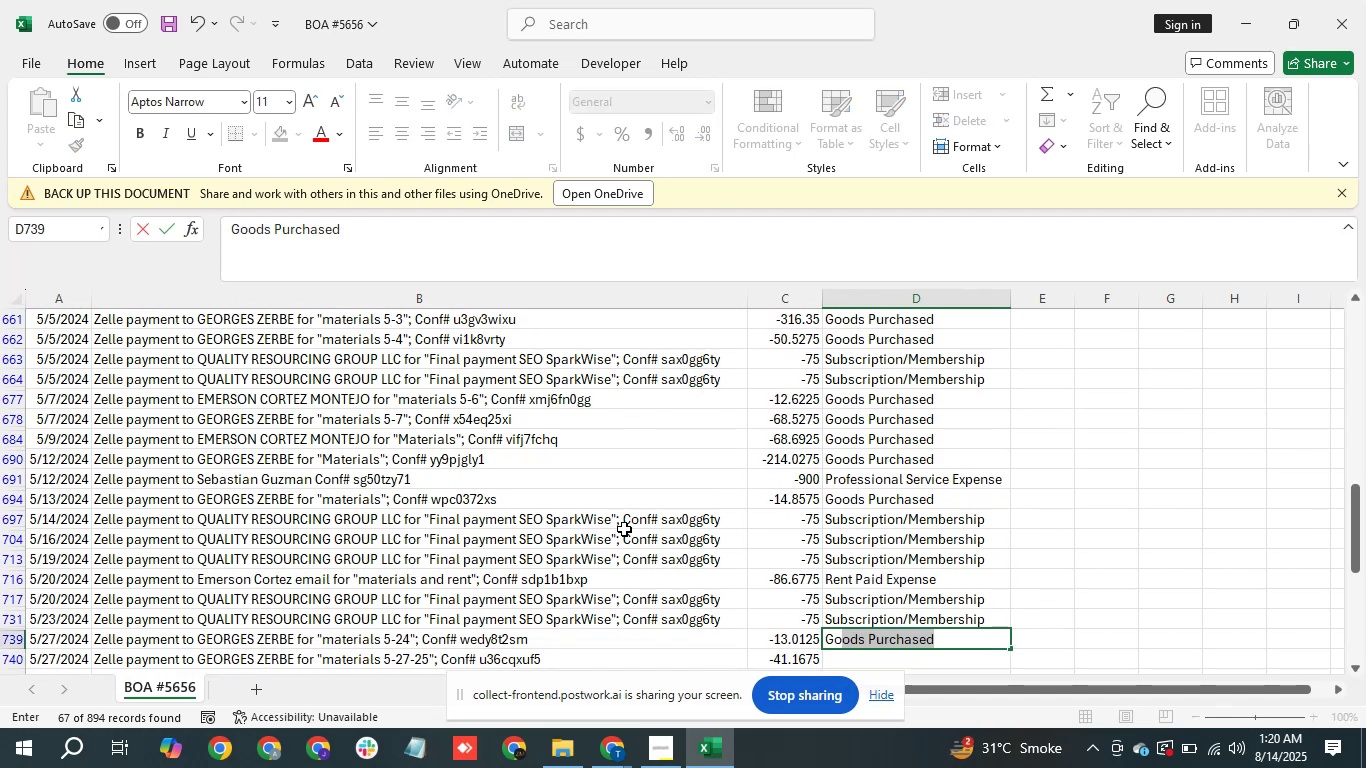 
key(Enter)
 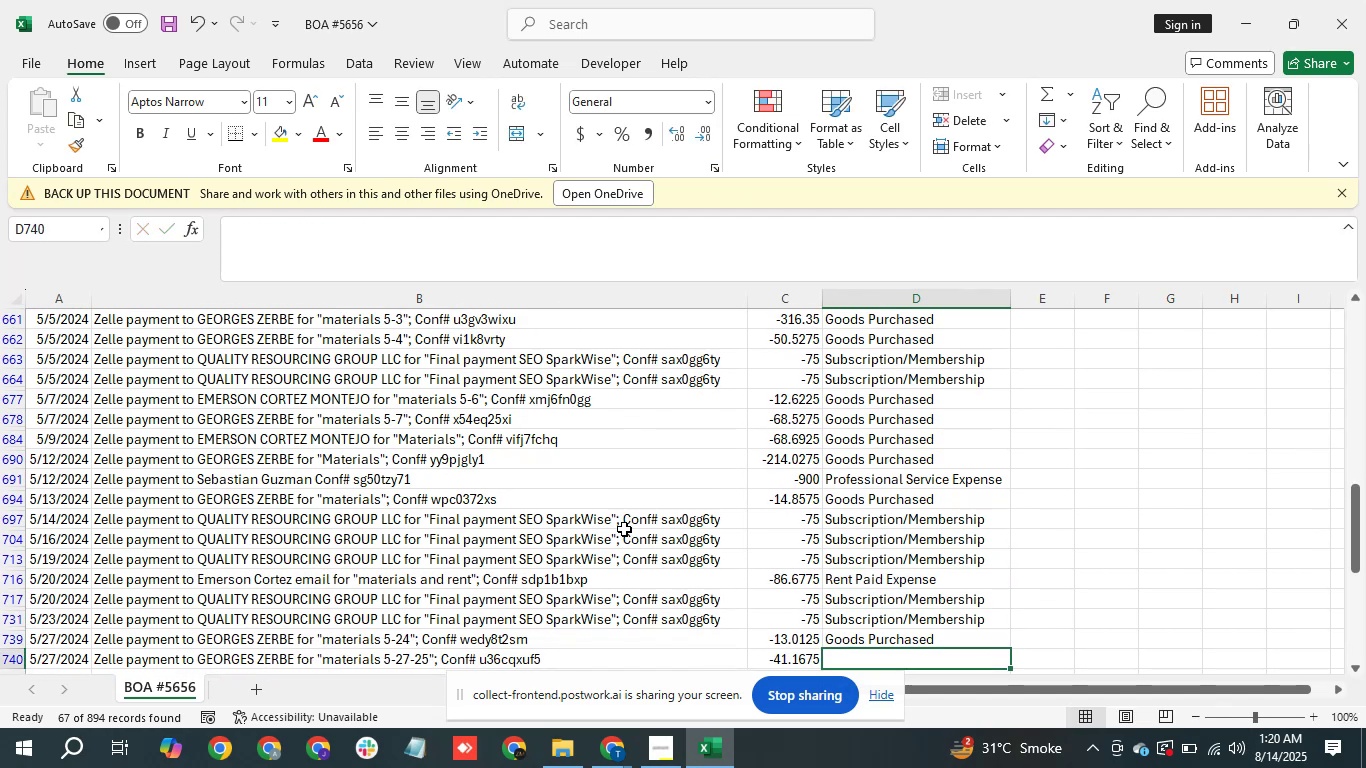 
key(ArrowDown)
 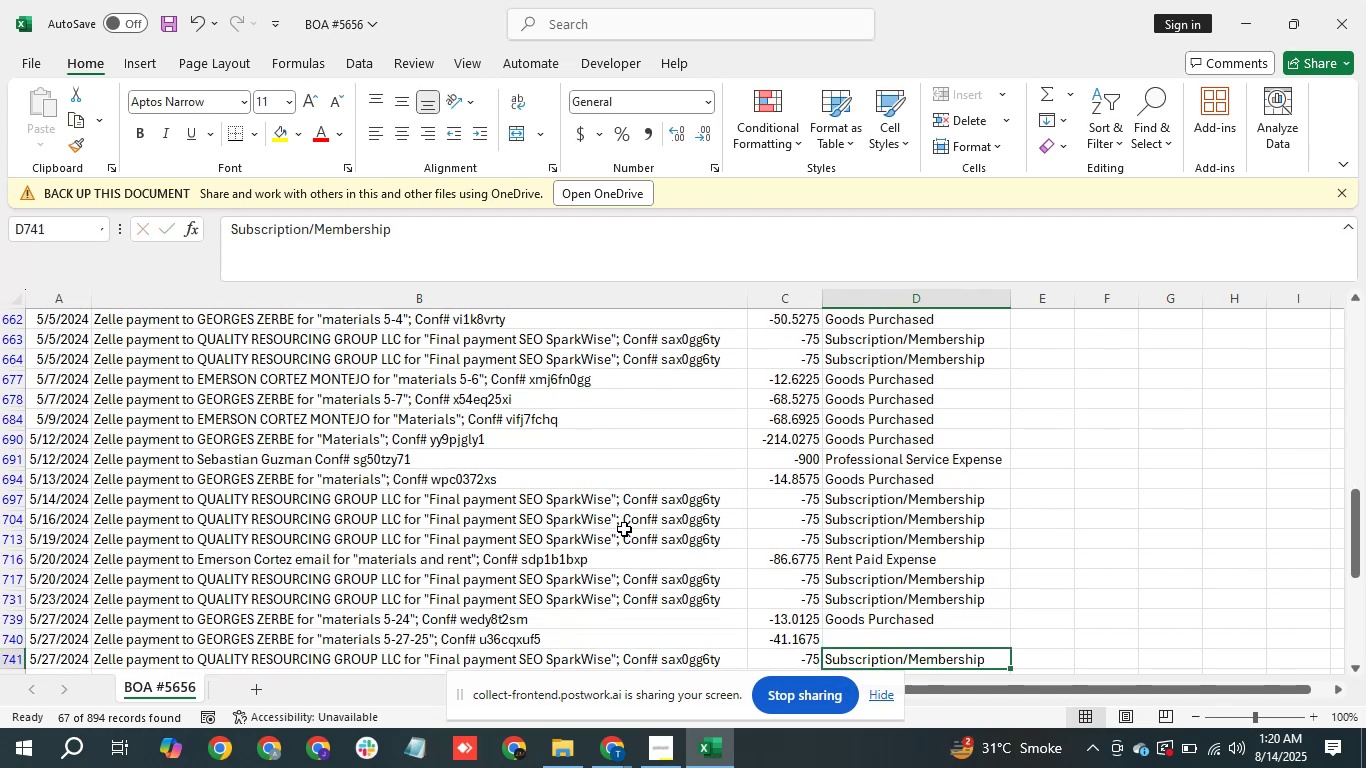 
key(ArrowUp)
 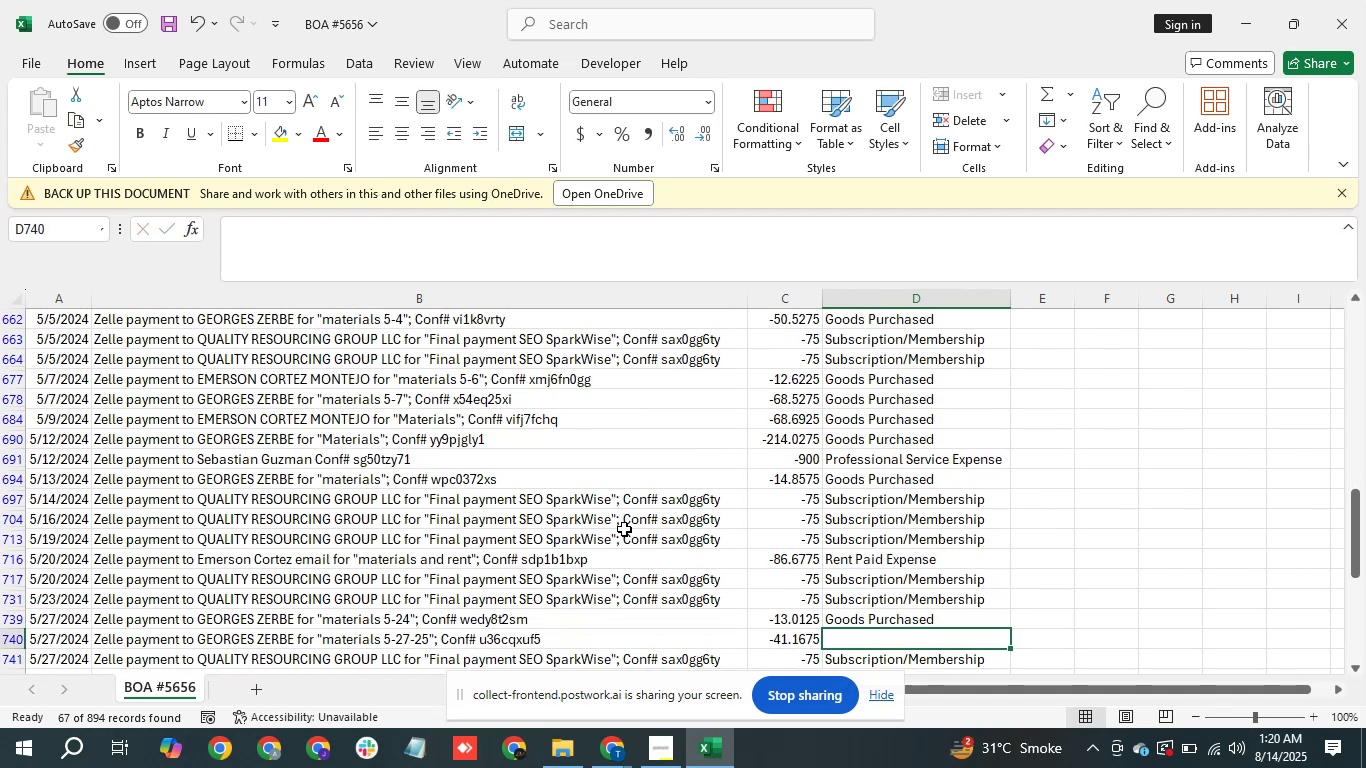 
key(Control+V)
 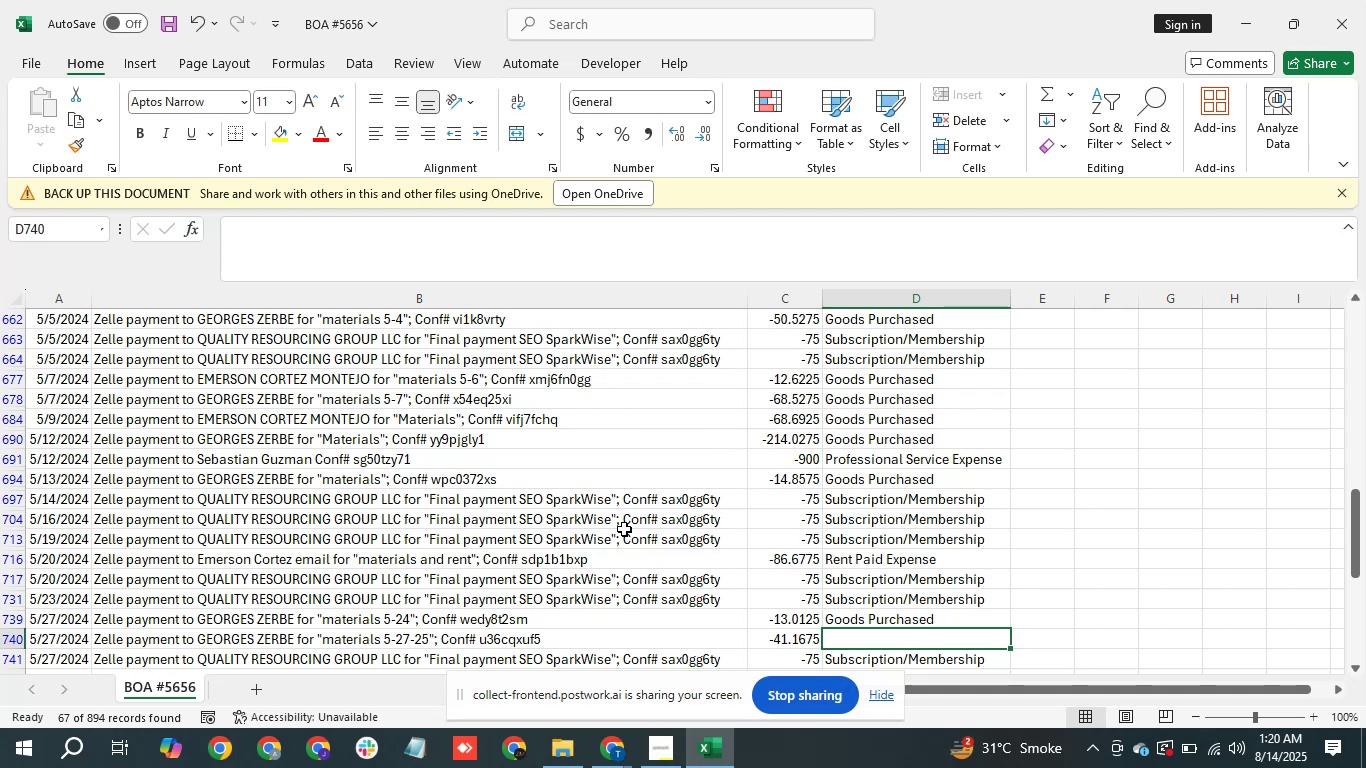 
key(ArrowUp)
 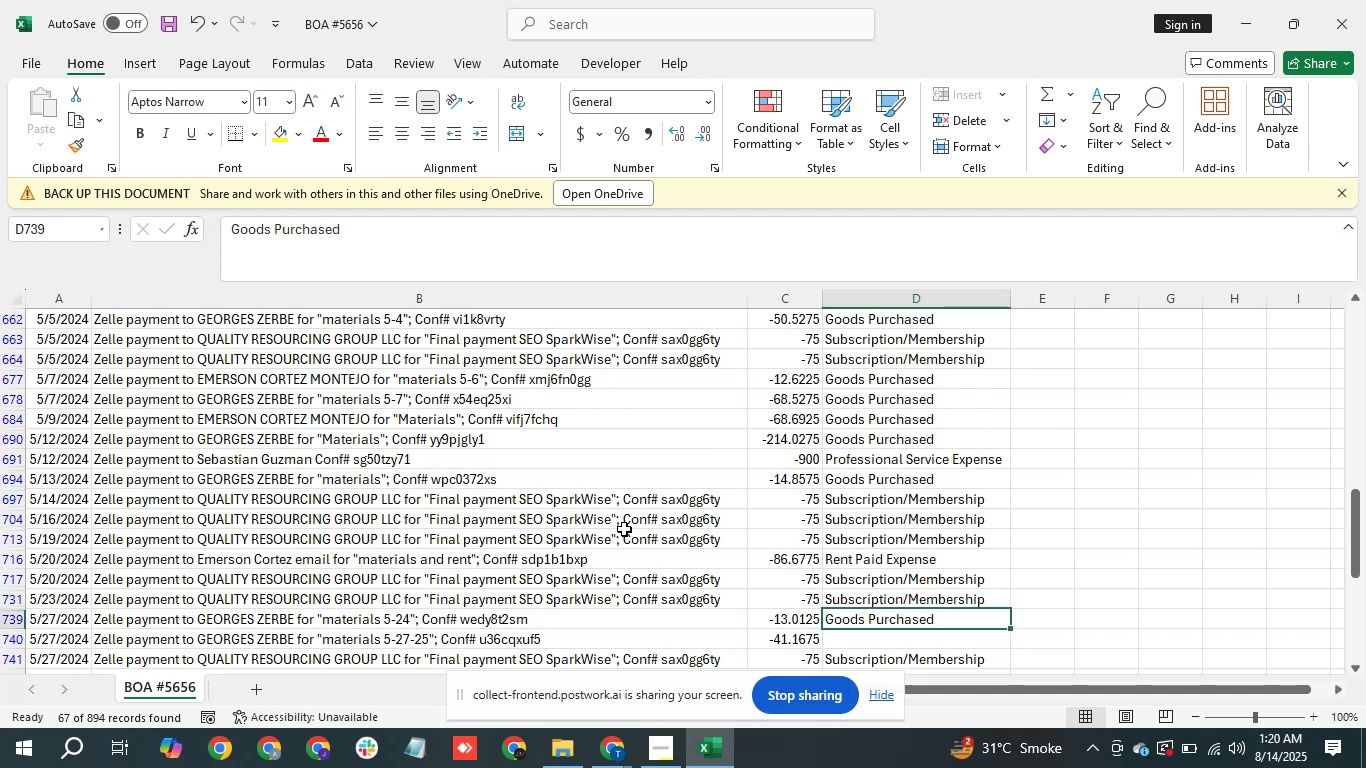 
key(Control+C)
 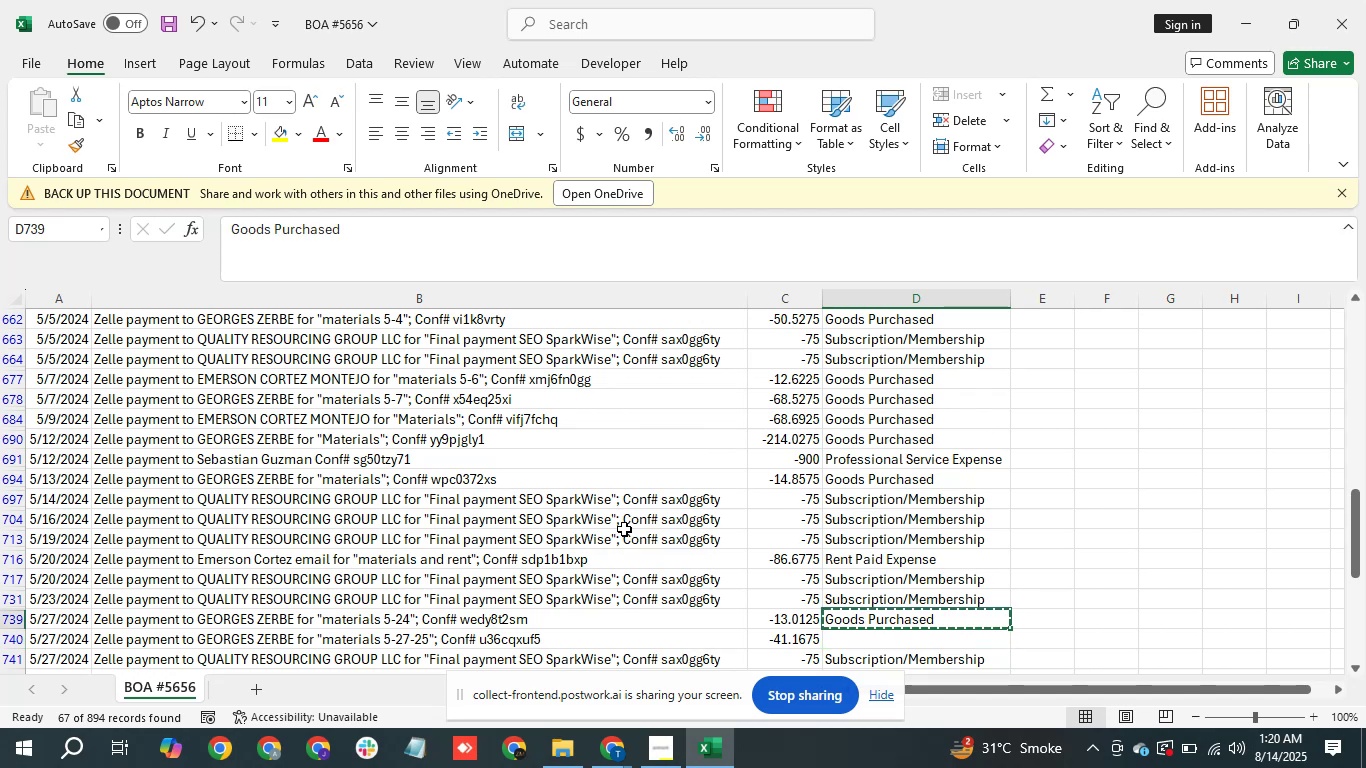 
key(ArrowDown)
 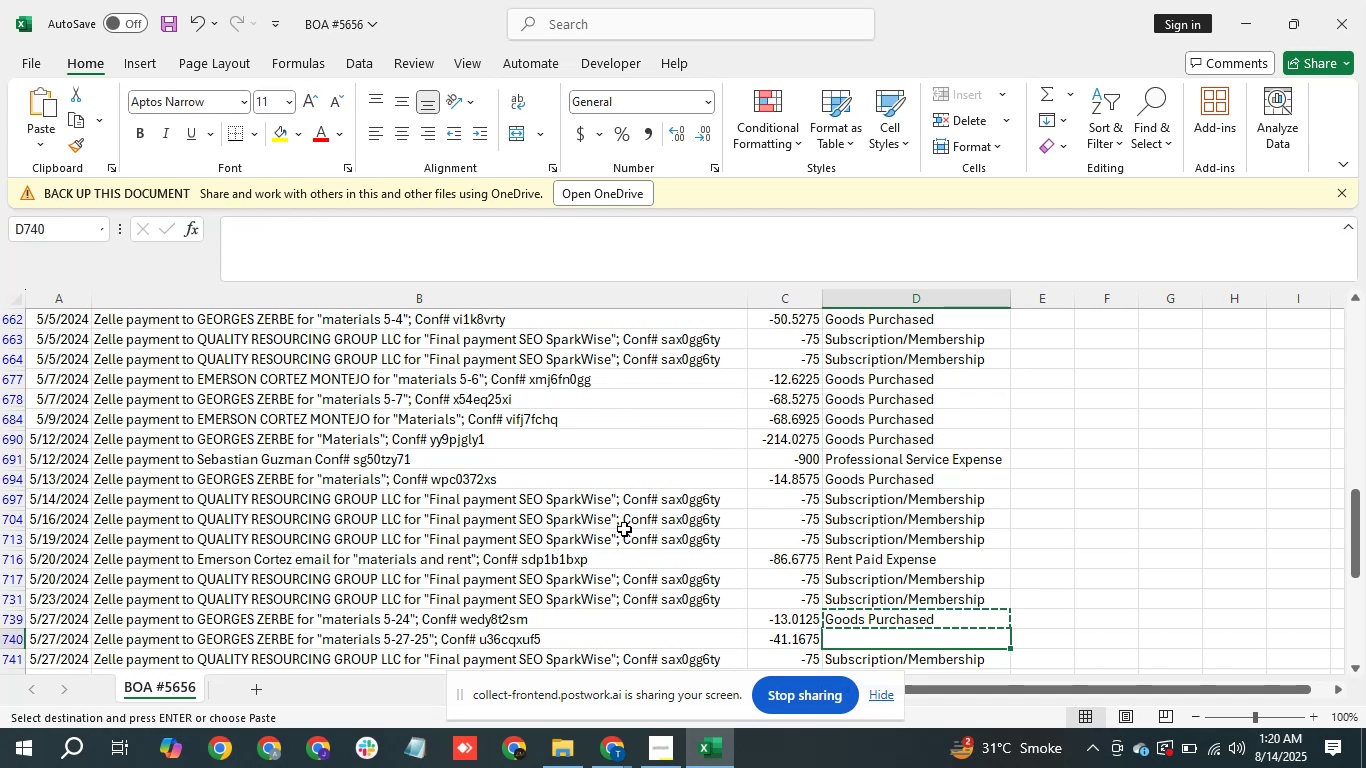 
key(Control+V)
 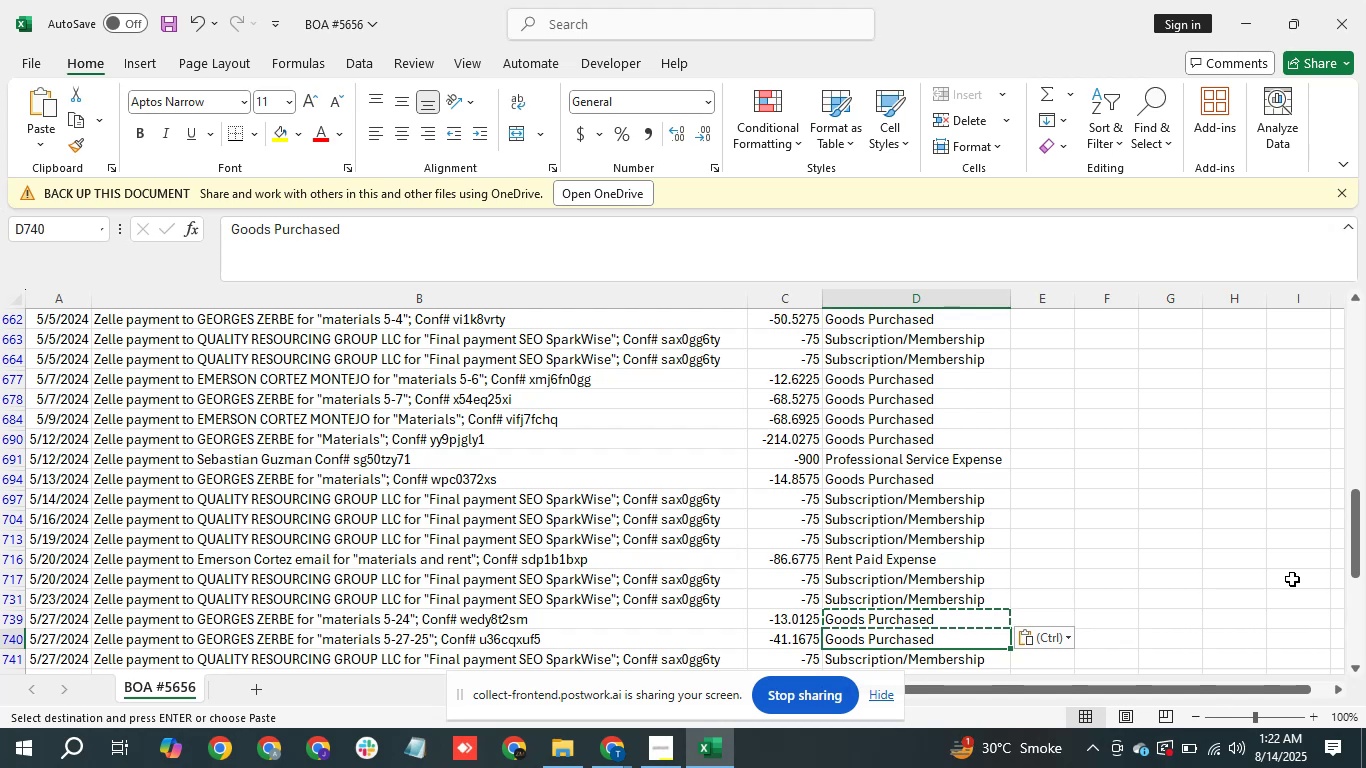 
wait(153.74)
 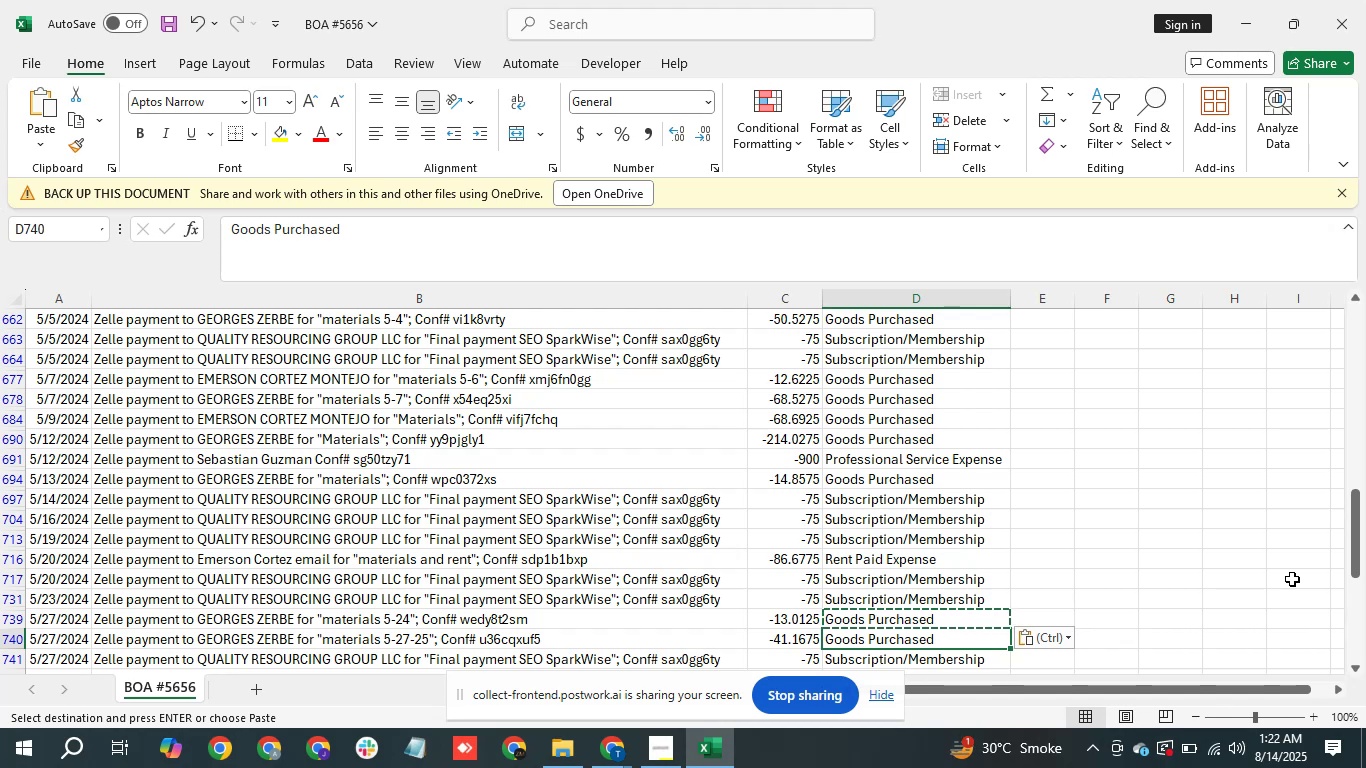 
hold_key(key=ArrowDown, duration=0.77)
 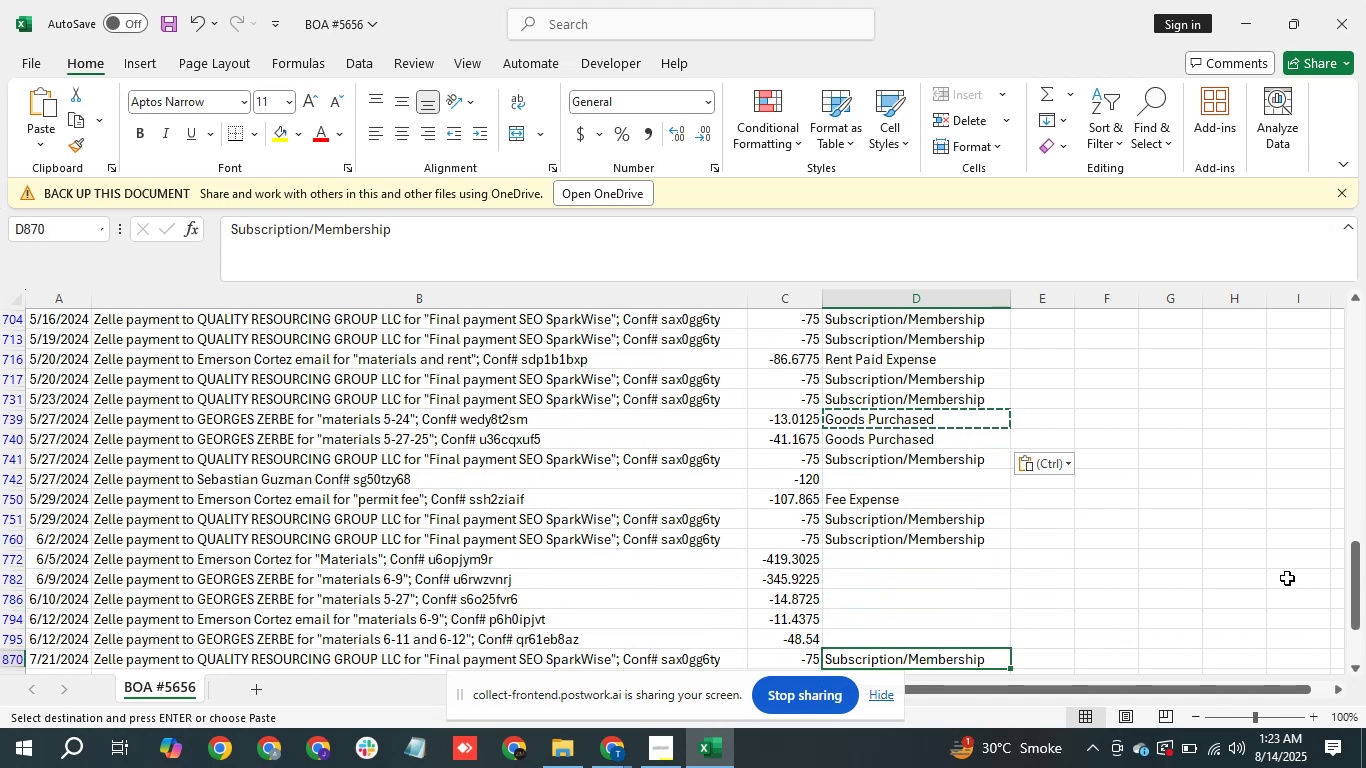 
key(ArrowUp)
 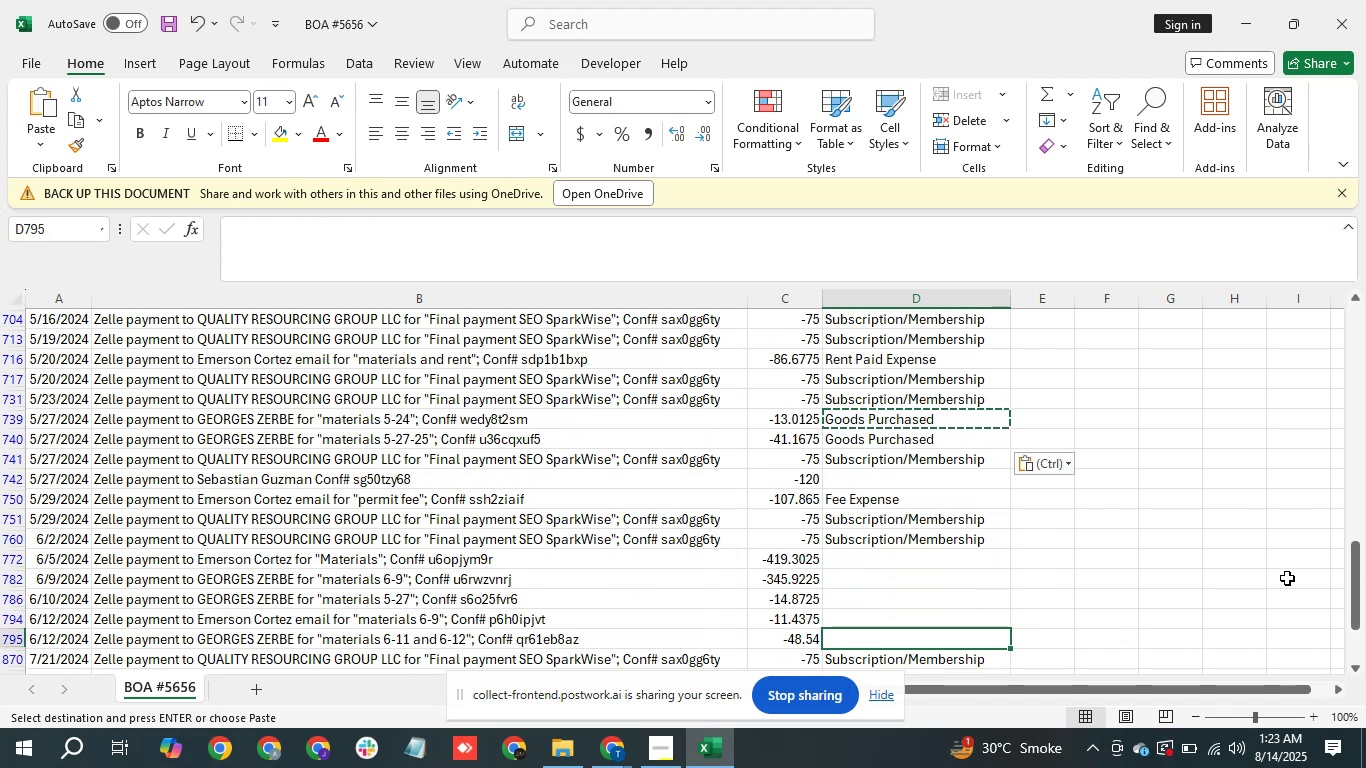 
key(ArrowUp)
 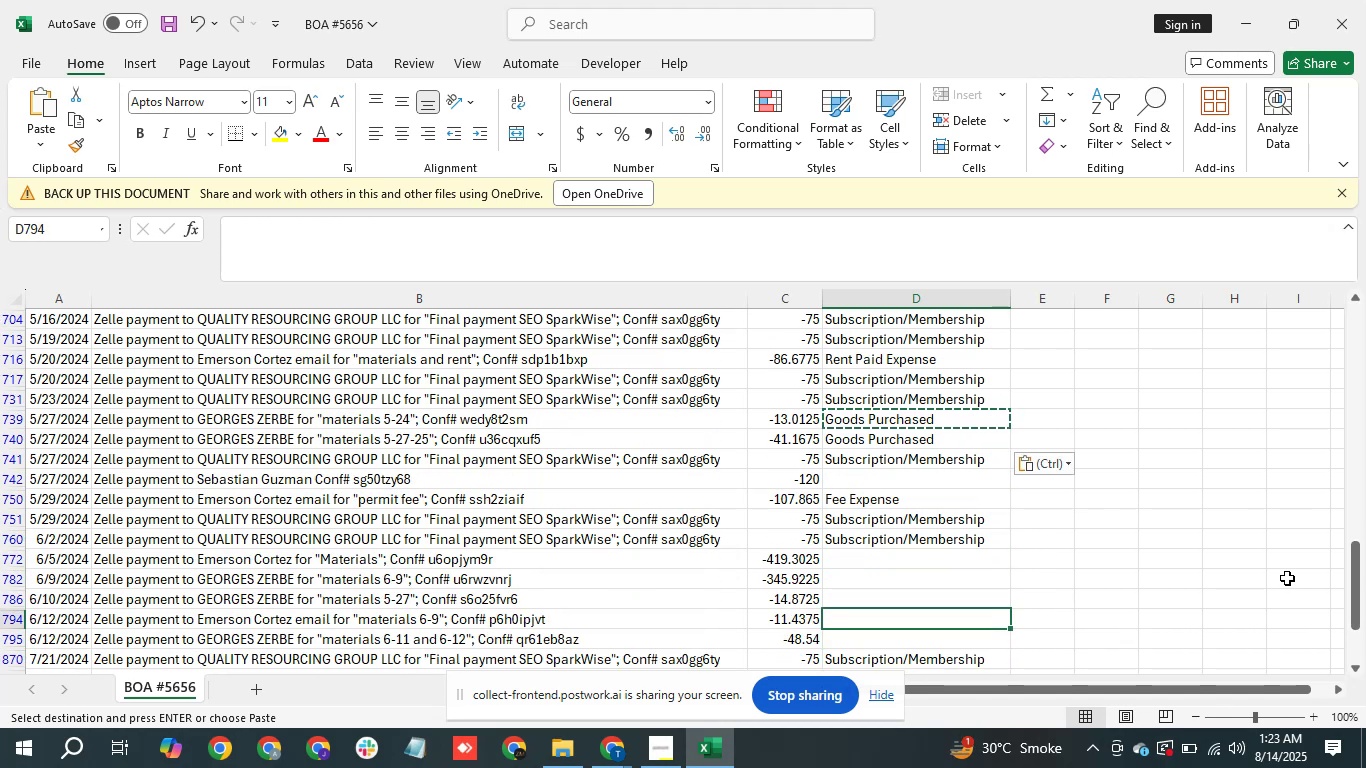 
key(ArrowUp)
 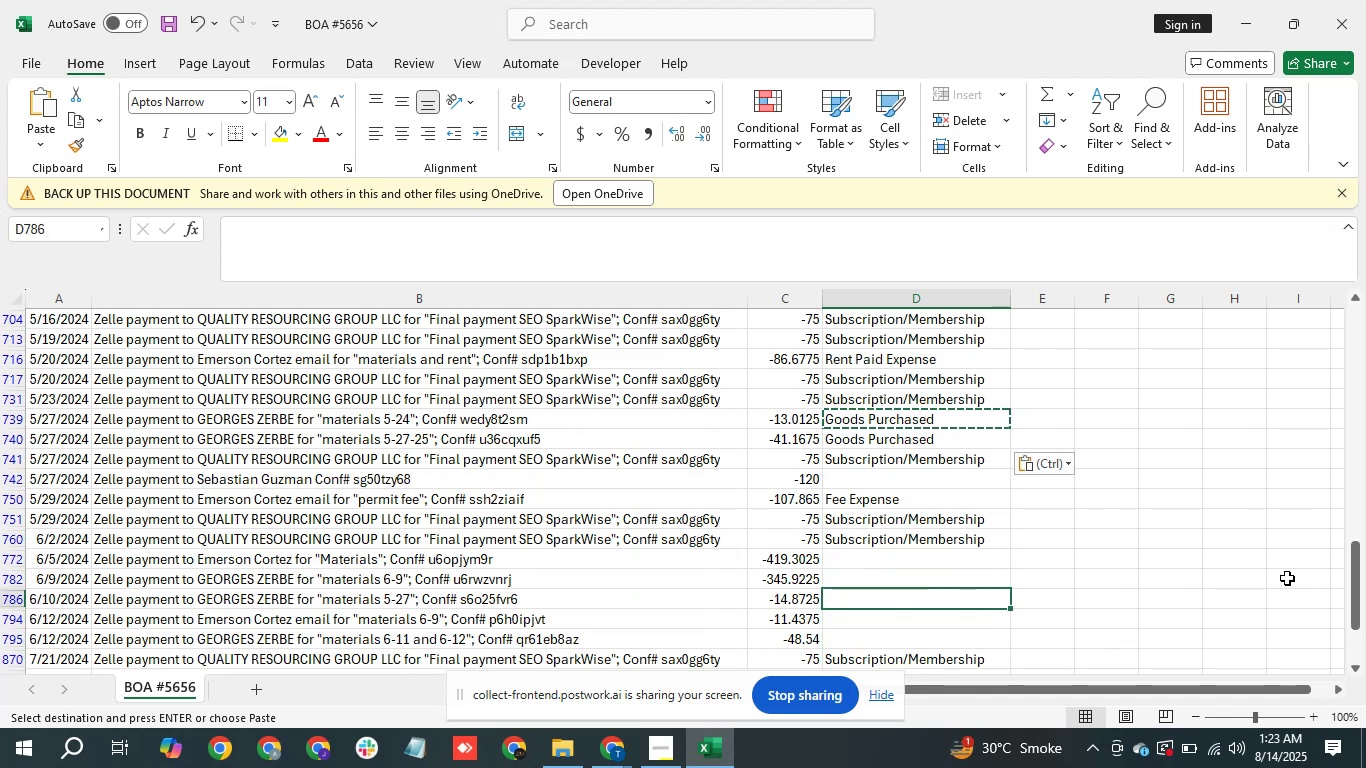 
key(ArrowUp)
 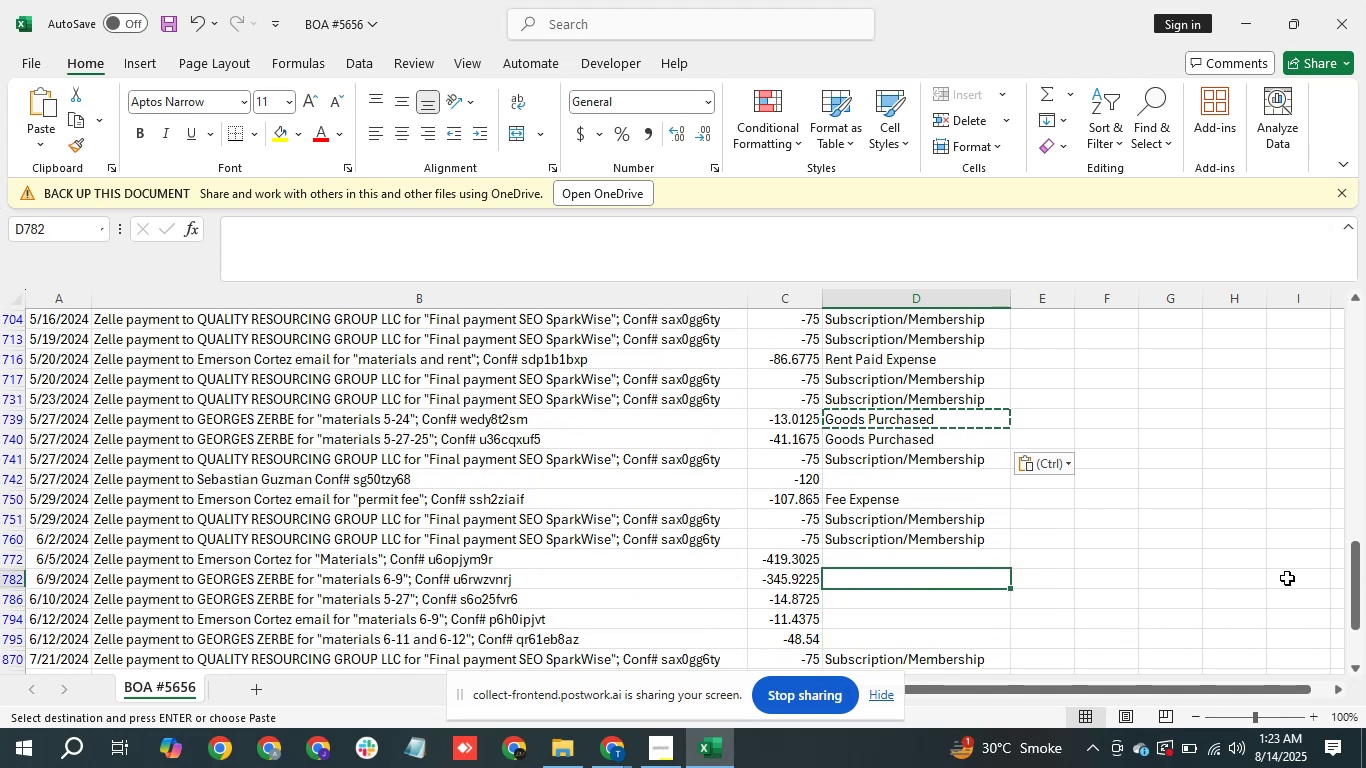 
key(ArrowUp)
 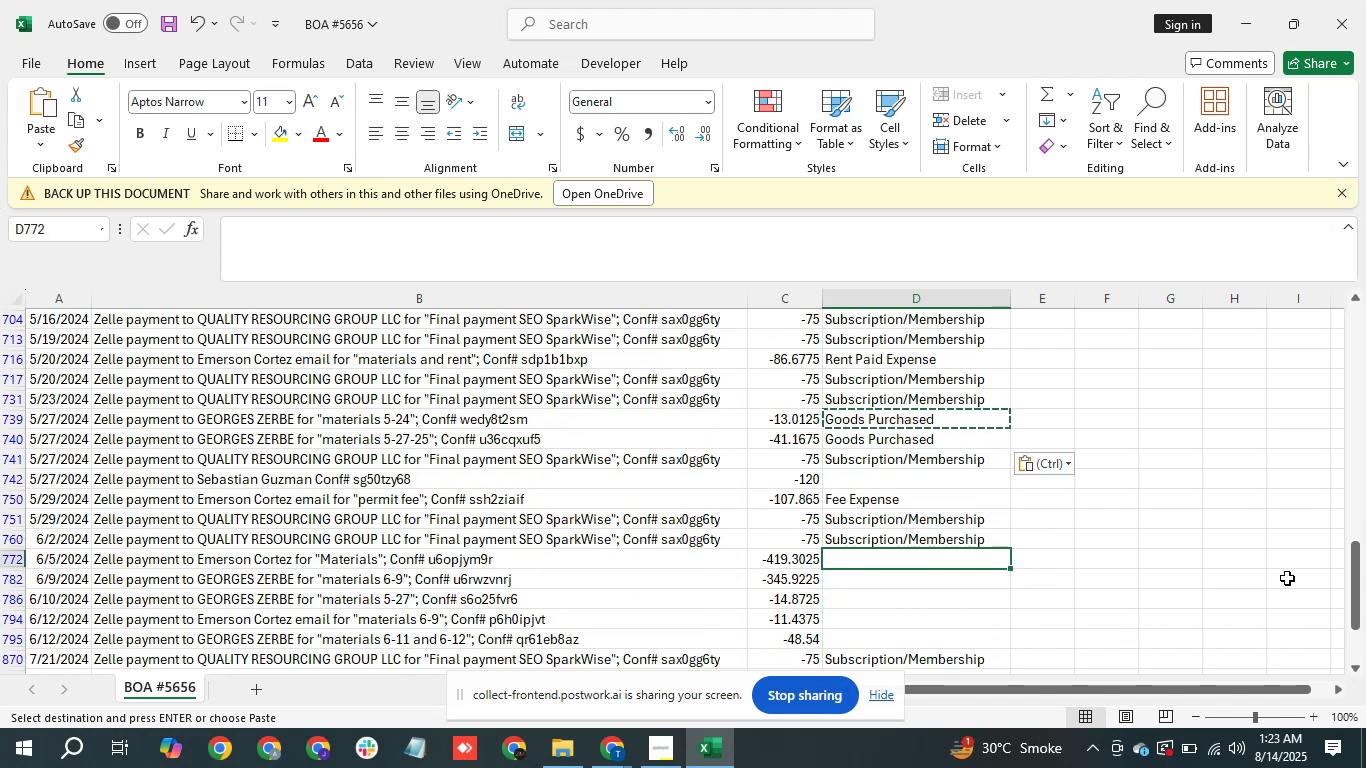 
key(ArrowLeft)
 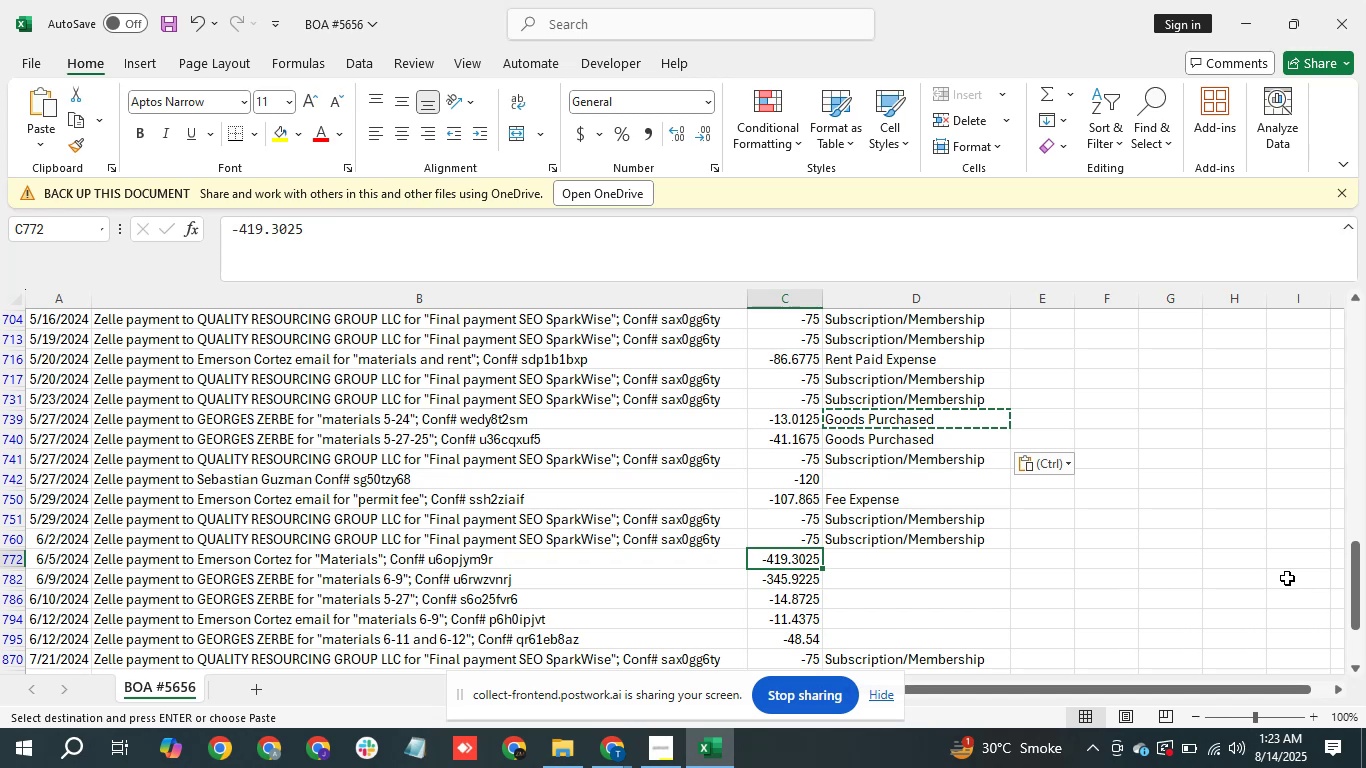 
key(ArrowLeft)
 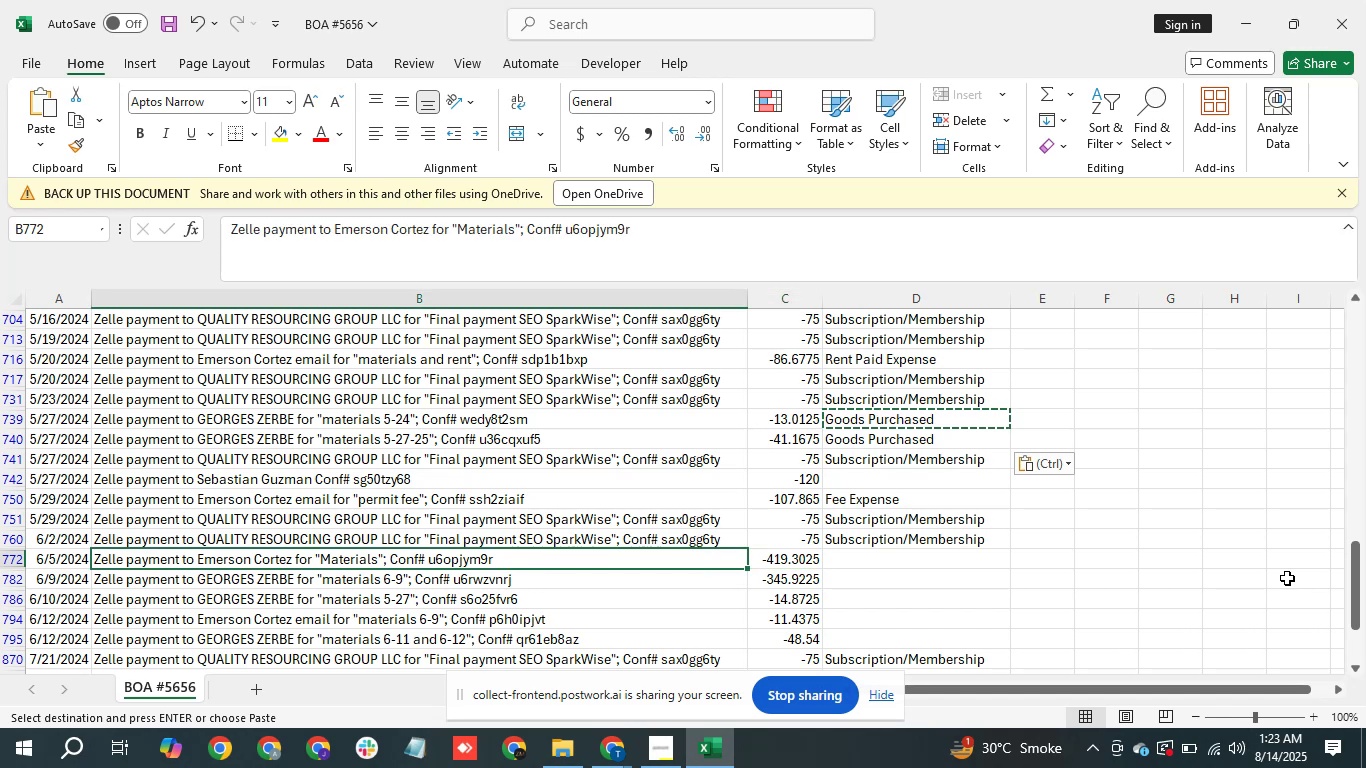 
key(ArrowRight)
 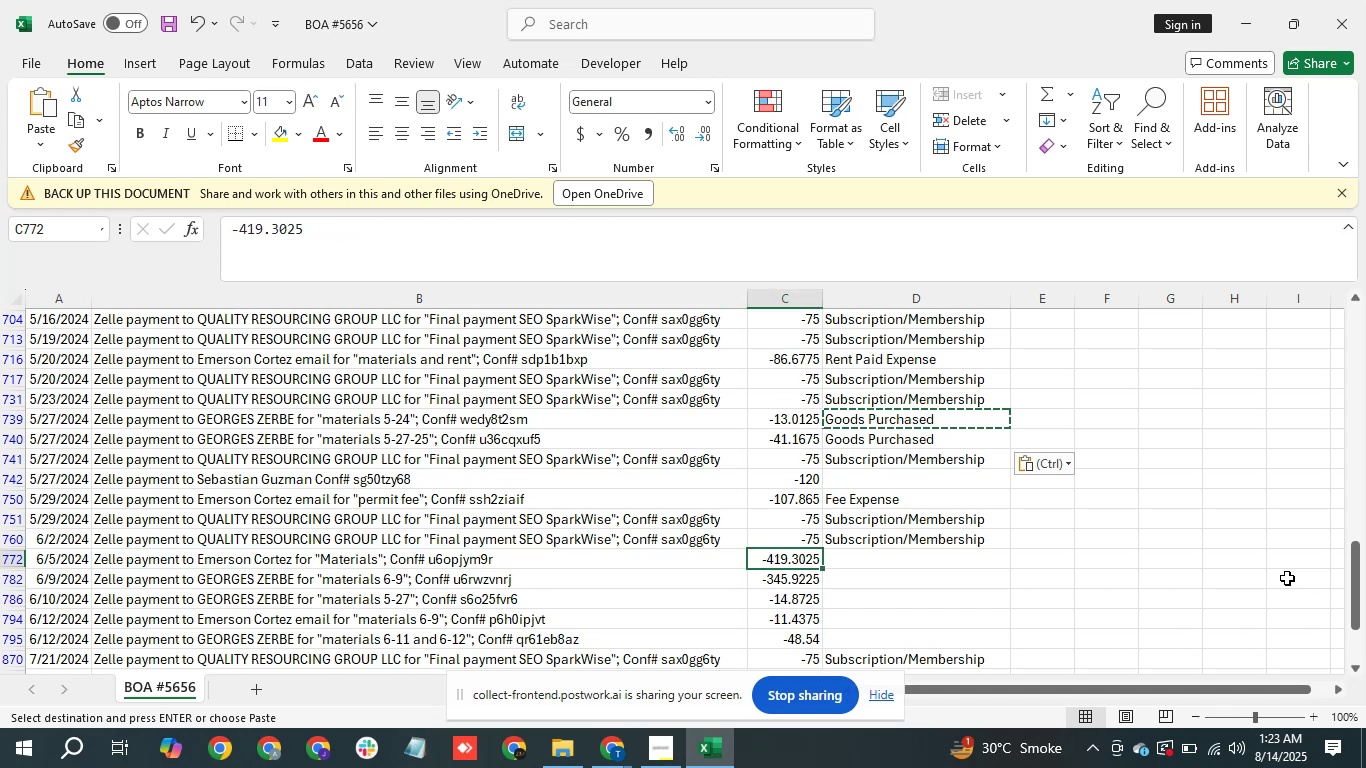 
key(ArrowRight)
 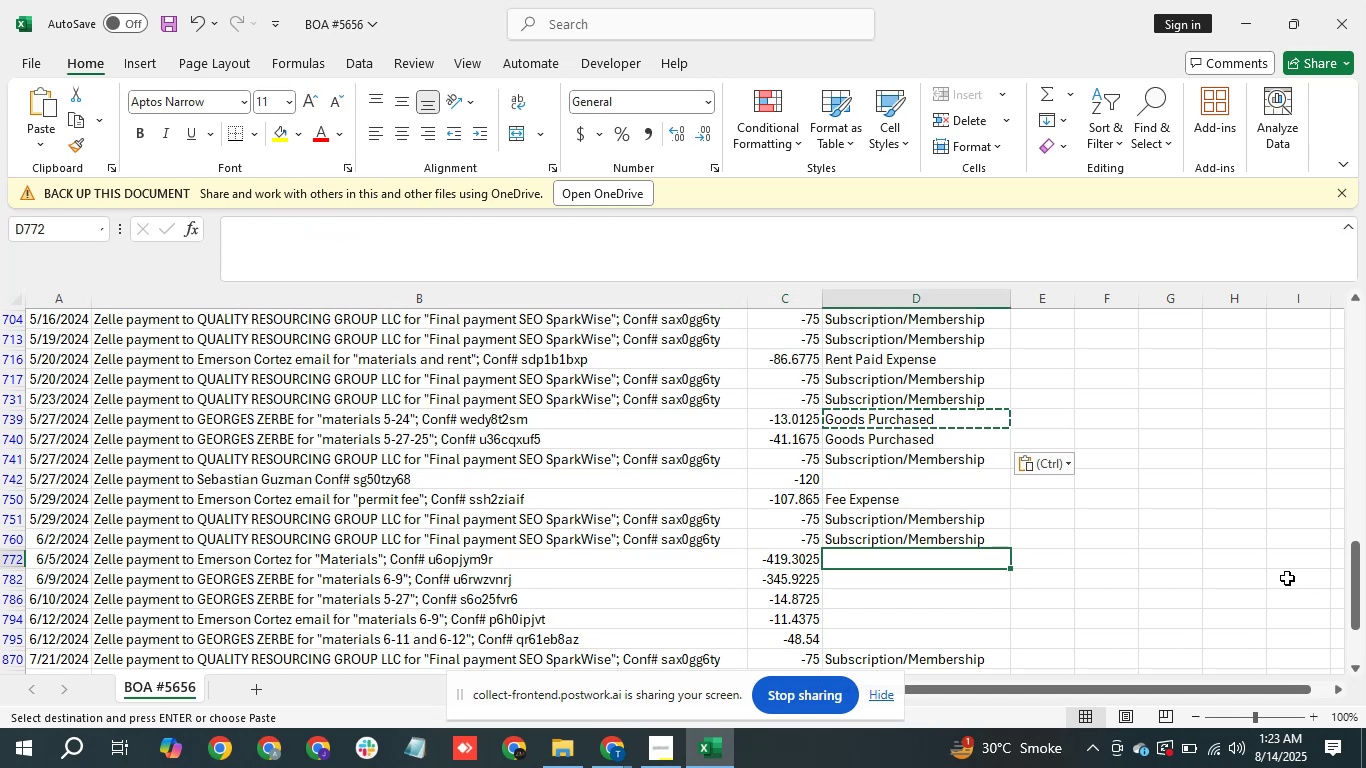 
type(Go)
 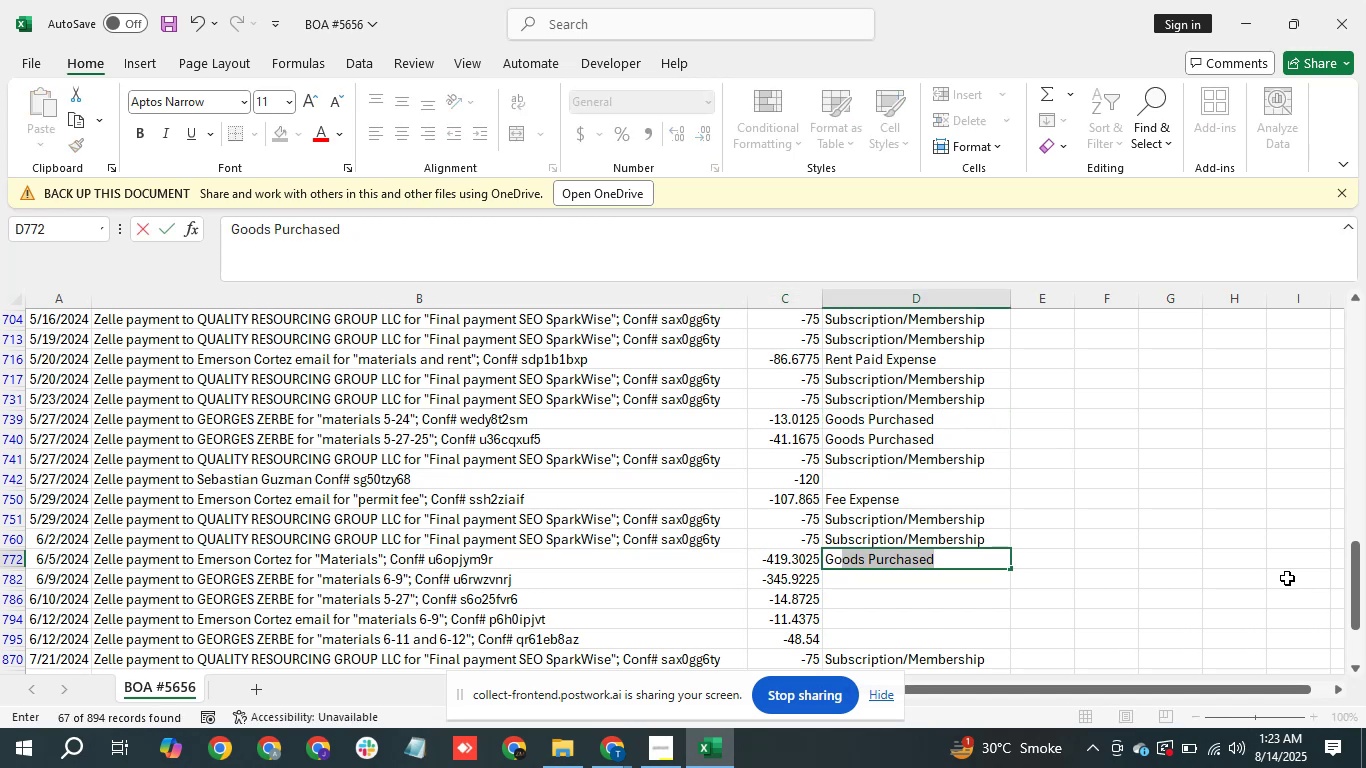 
key(Enter)
 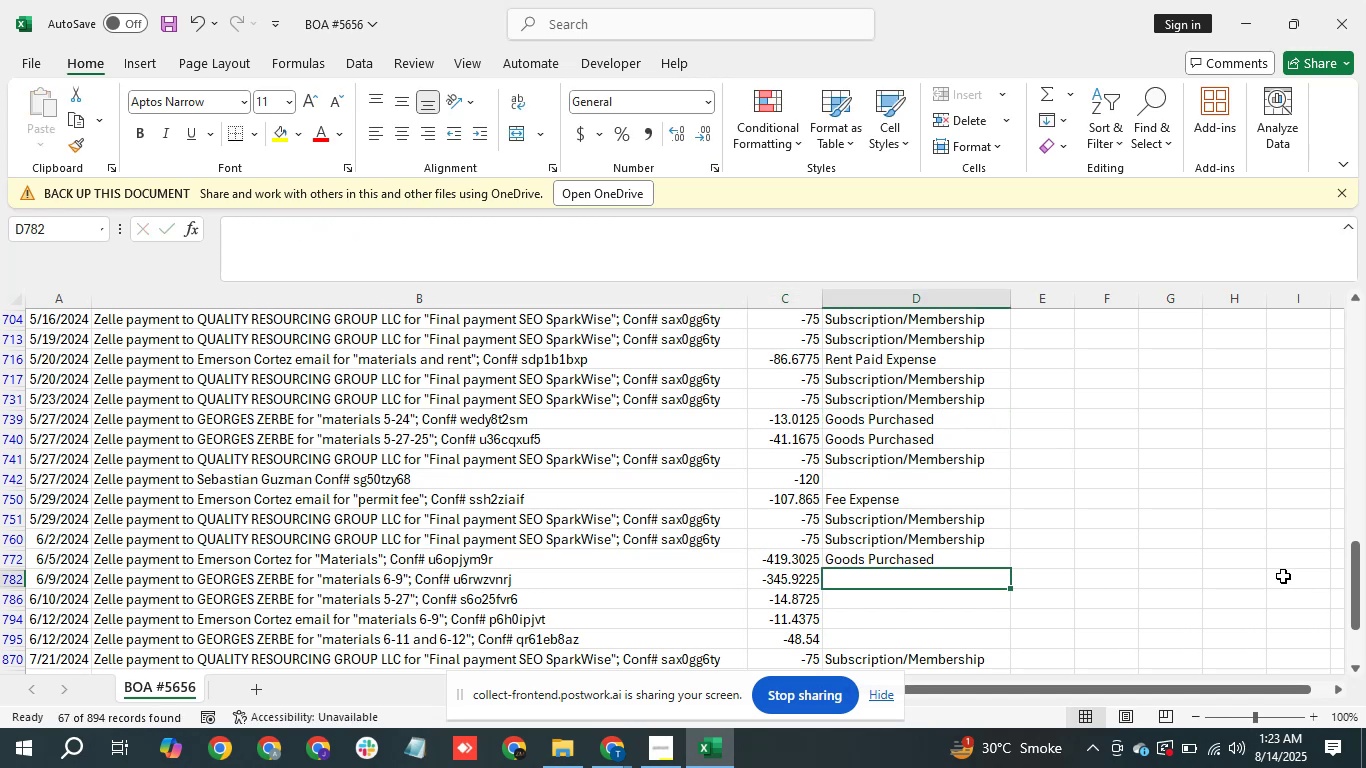 
key(ArrowLeft)
 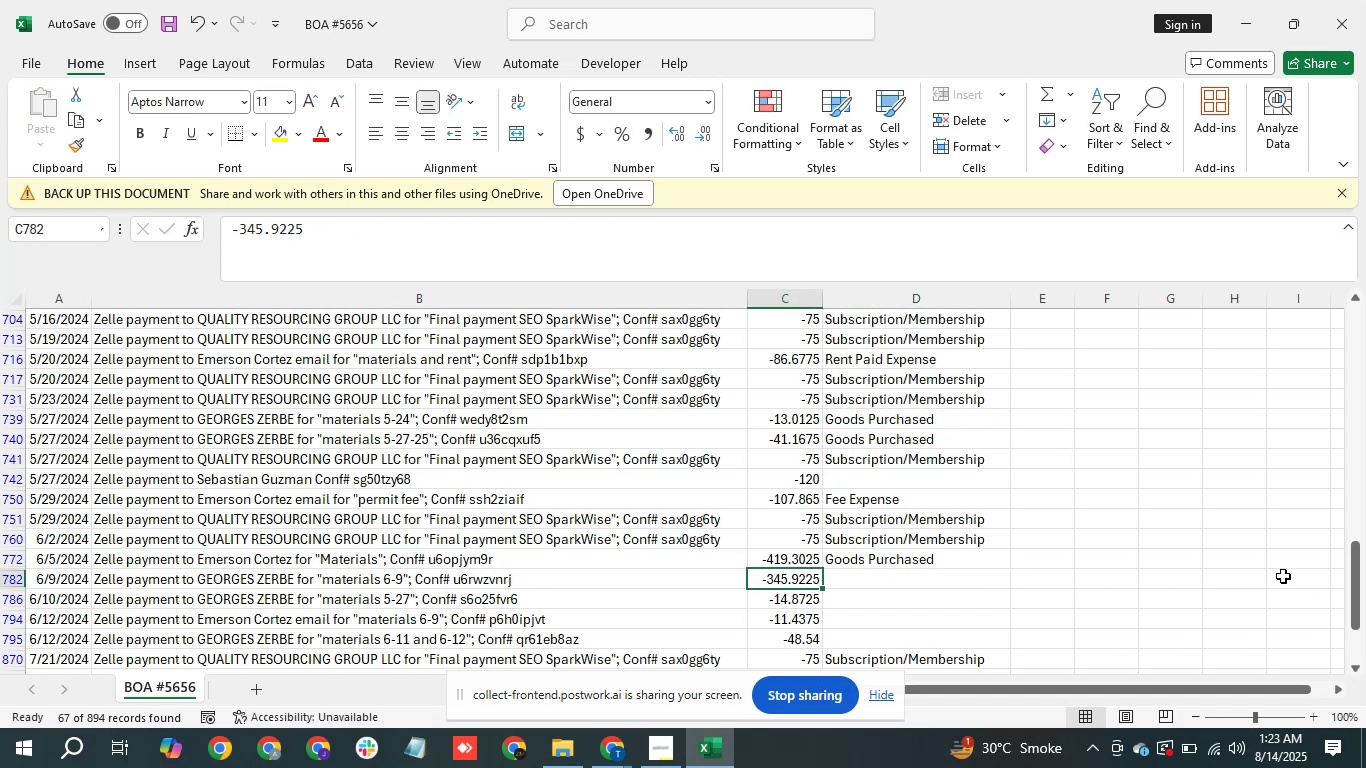 
key(ArrowRight)
 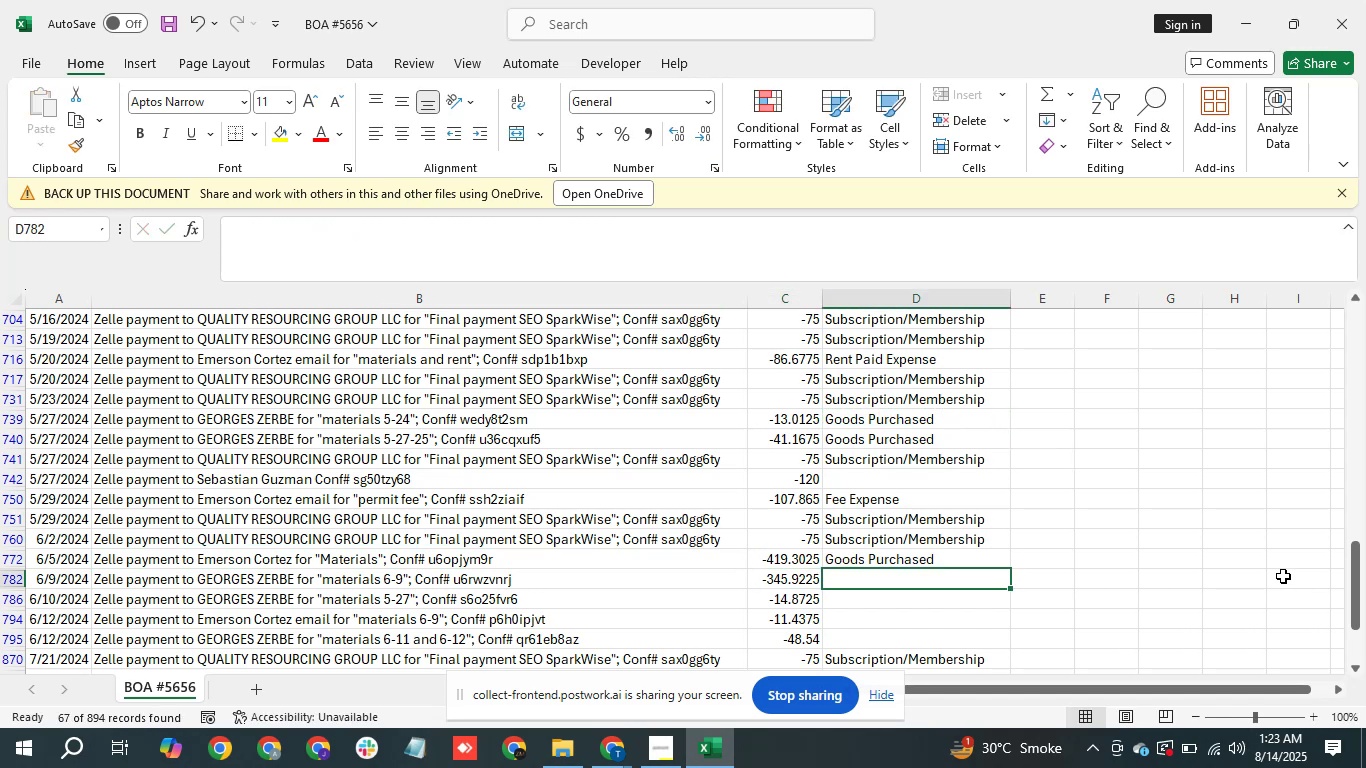 
key(ArrowRight)
 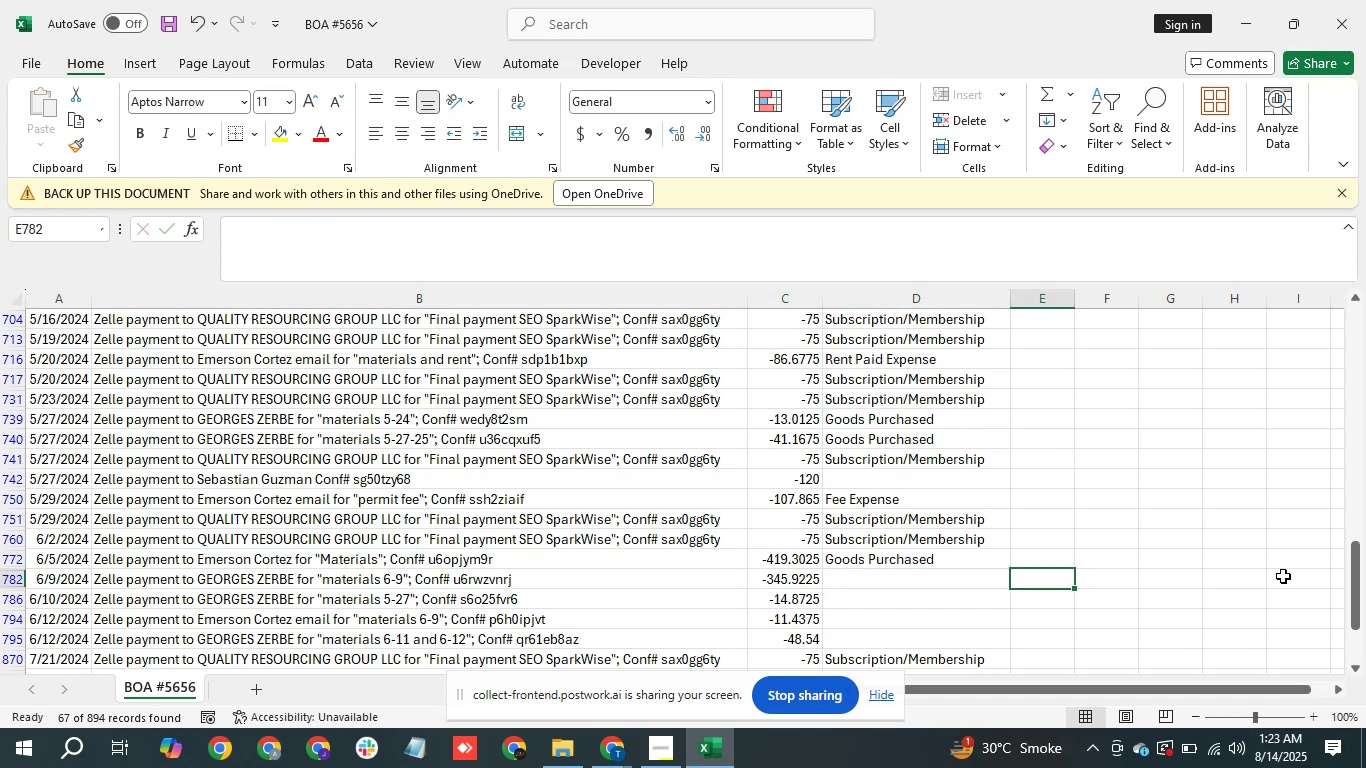 
key(ArrowLeft)
 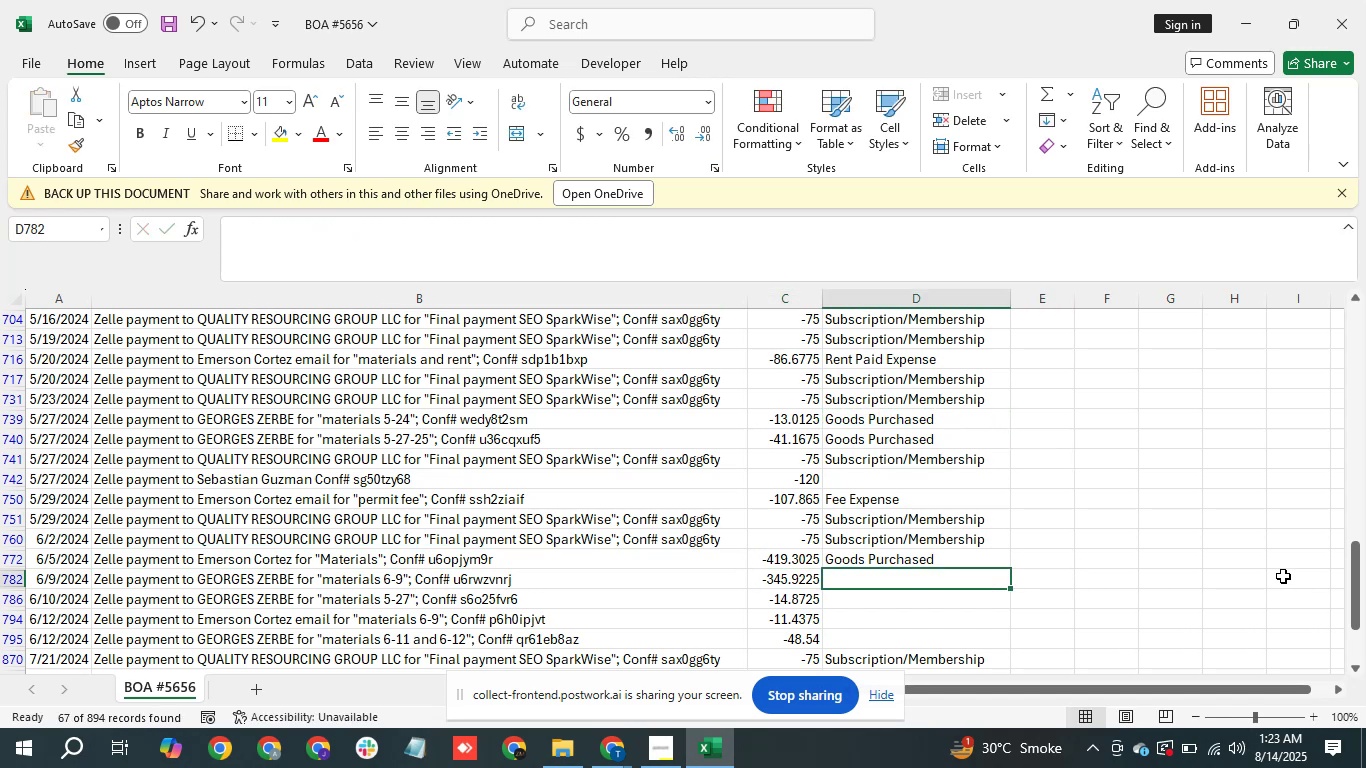 
type(Go)
 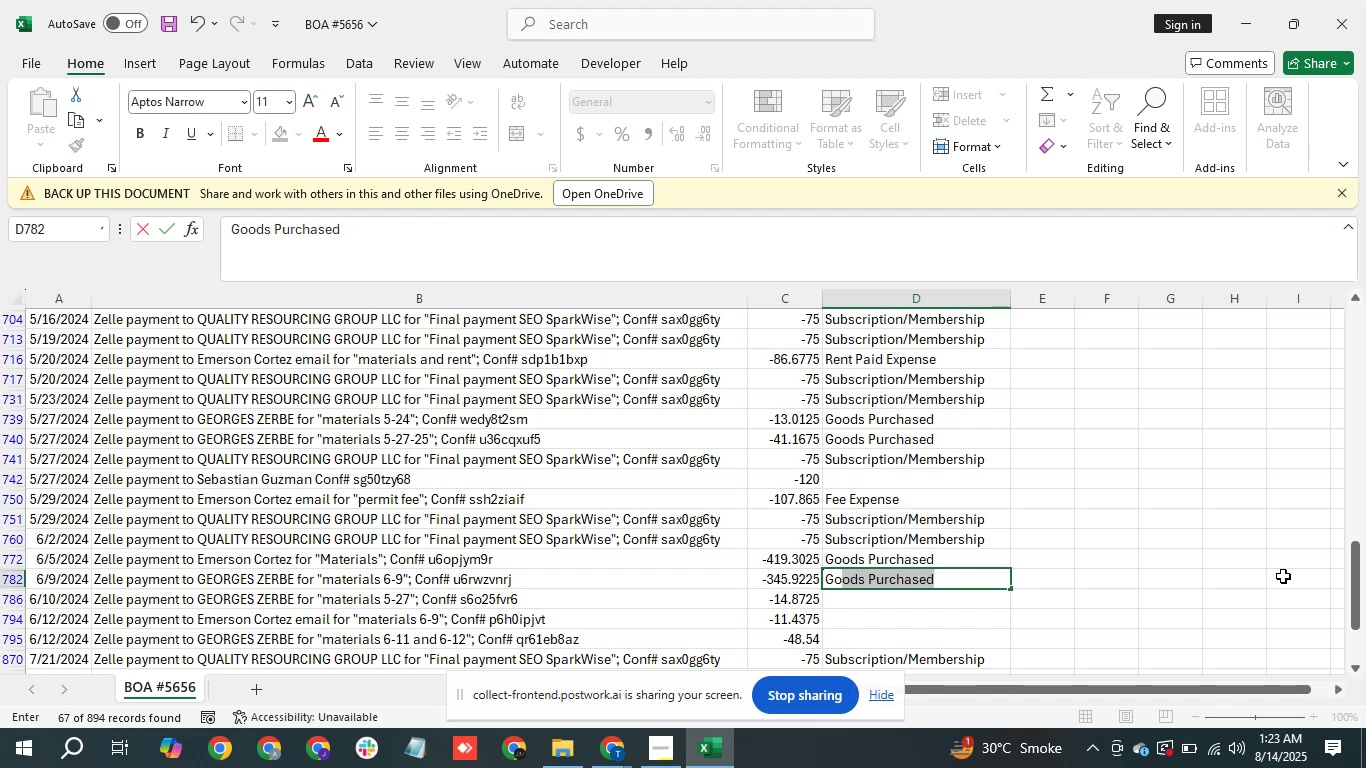 
key(Enter)
 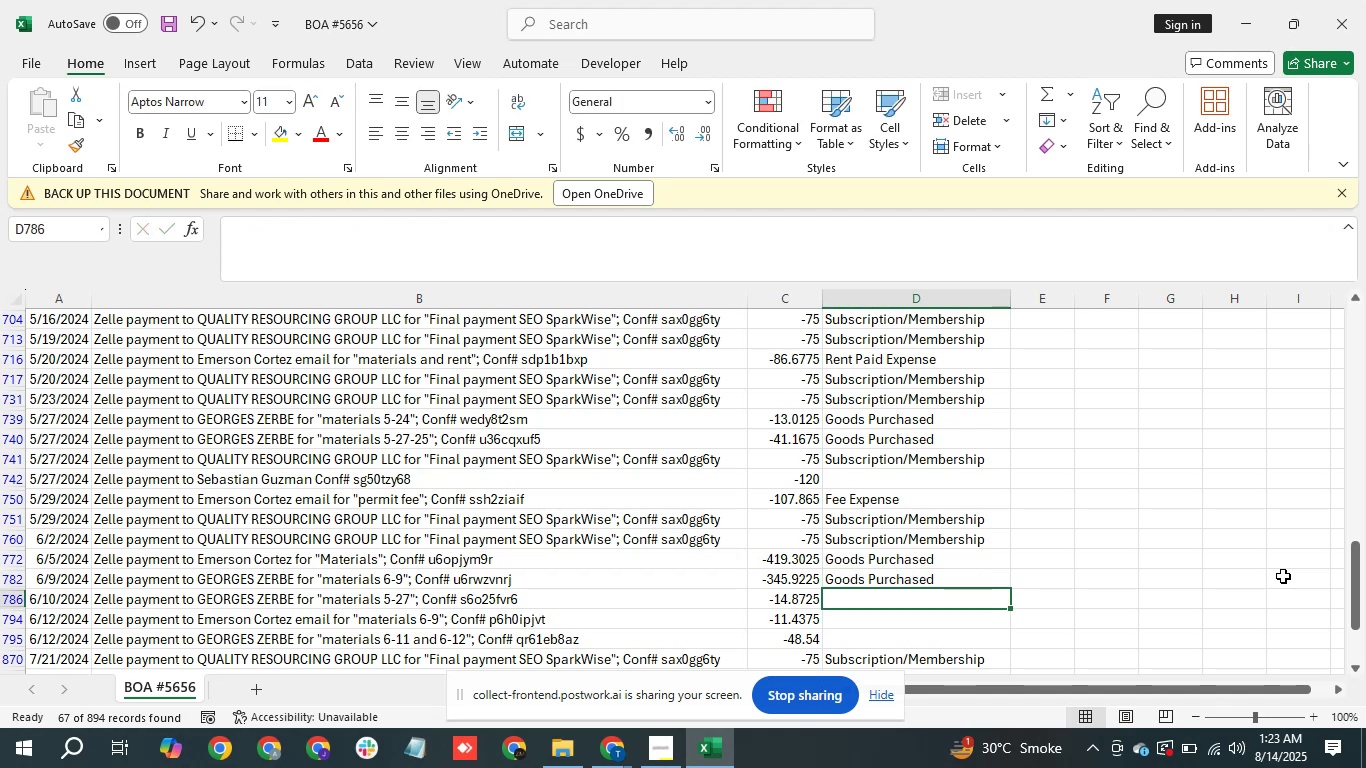 
type(Goo)
 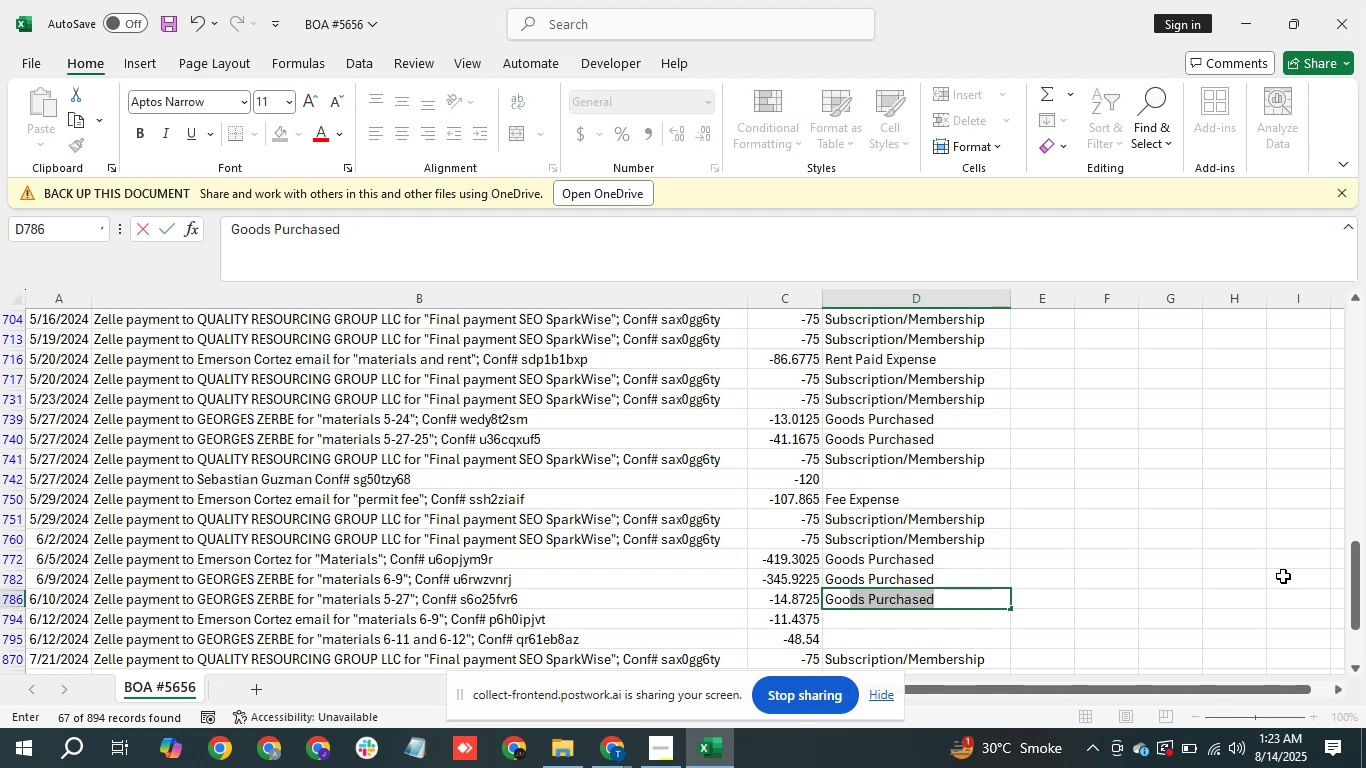 
key(Enter)
 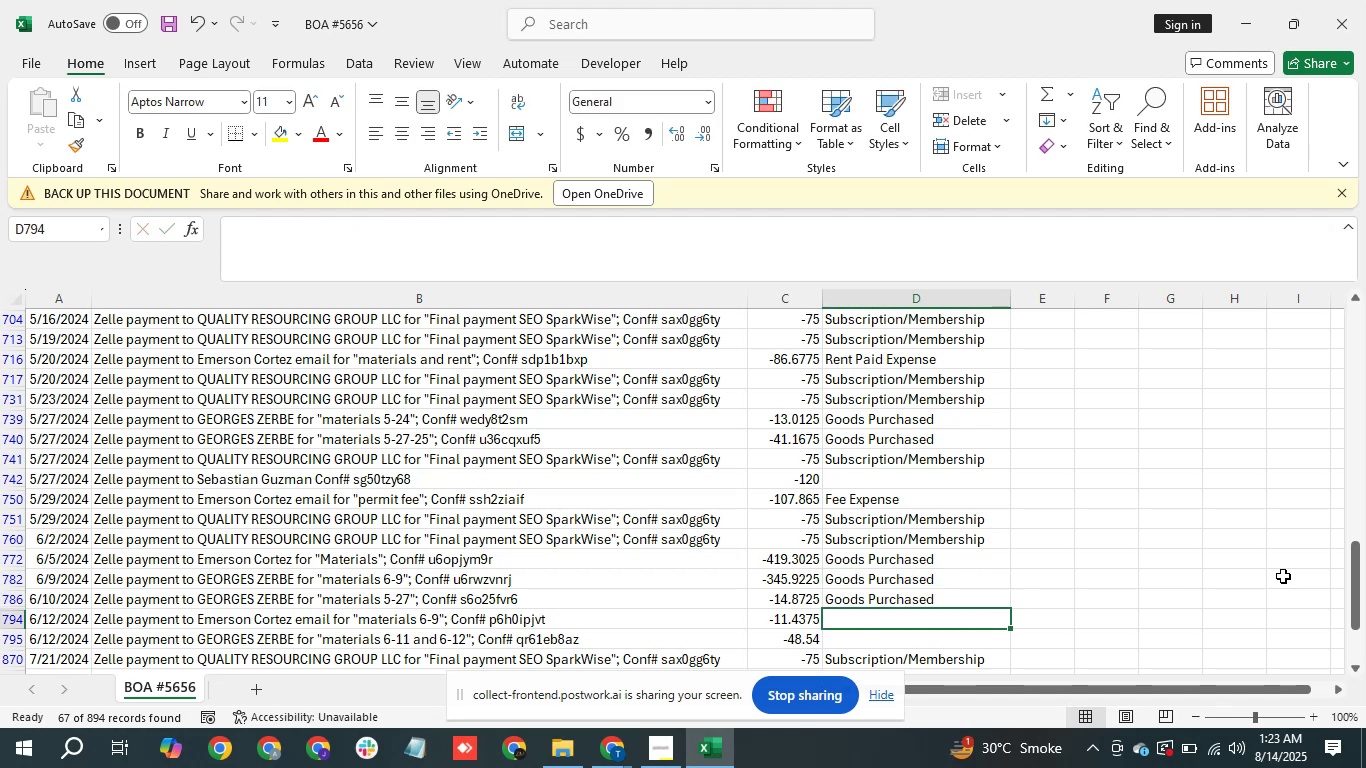 
type(Go)
 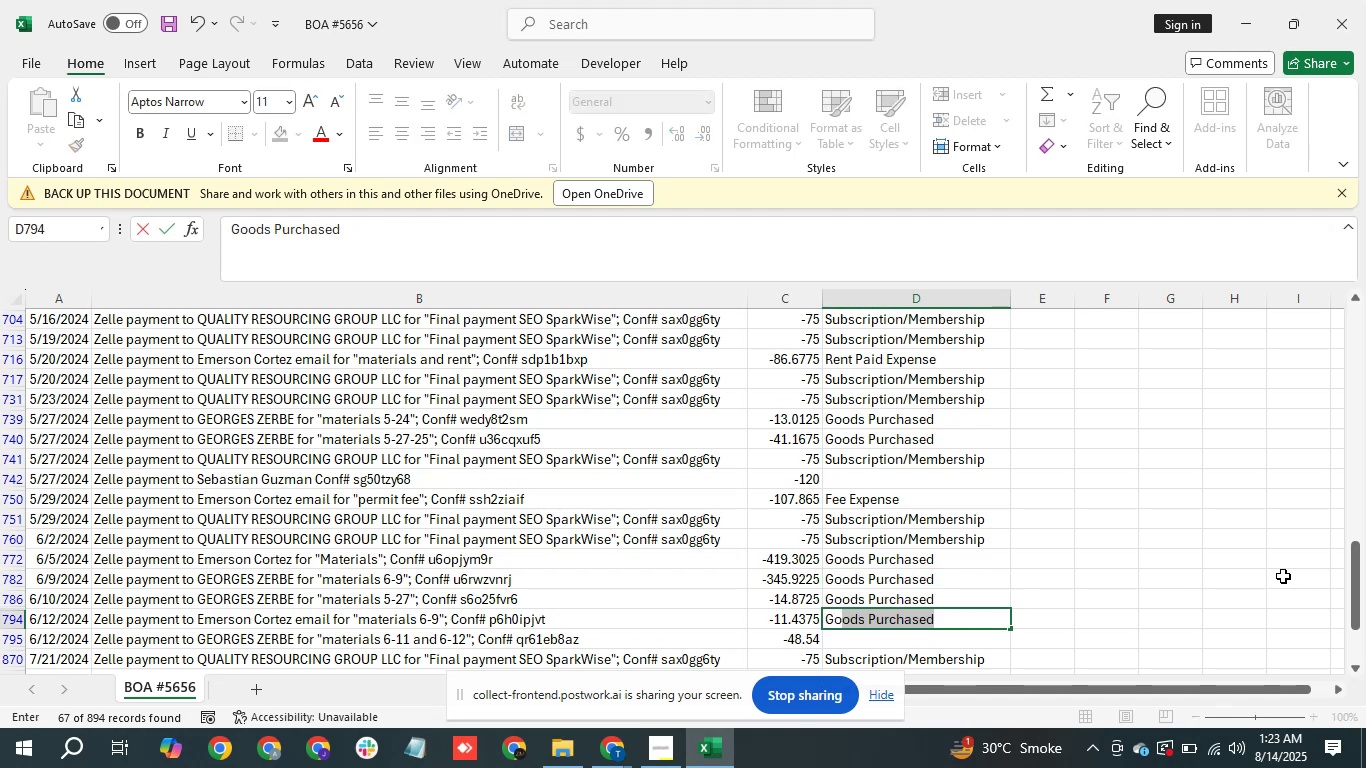 
key(Enter)
 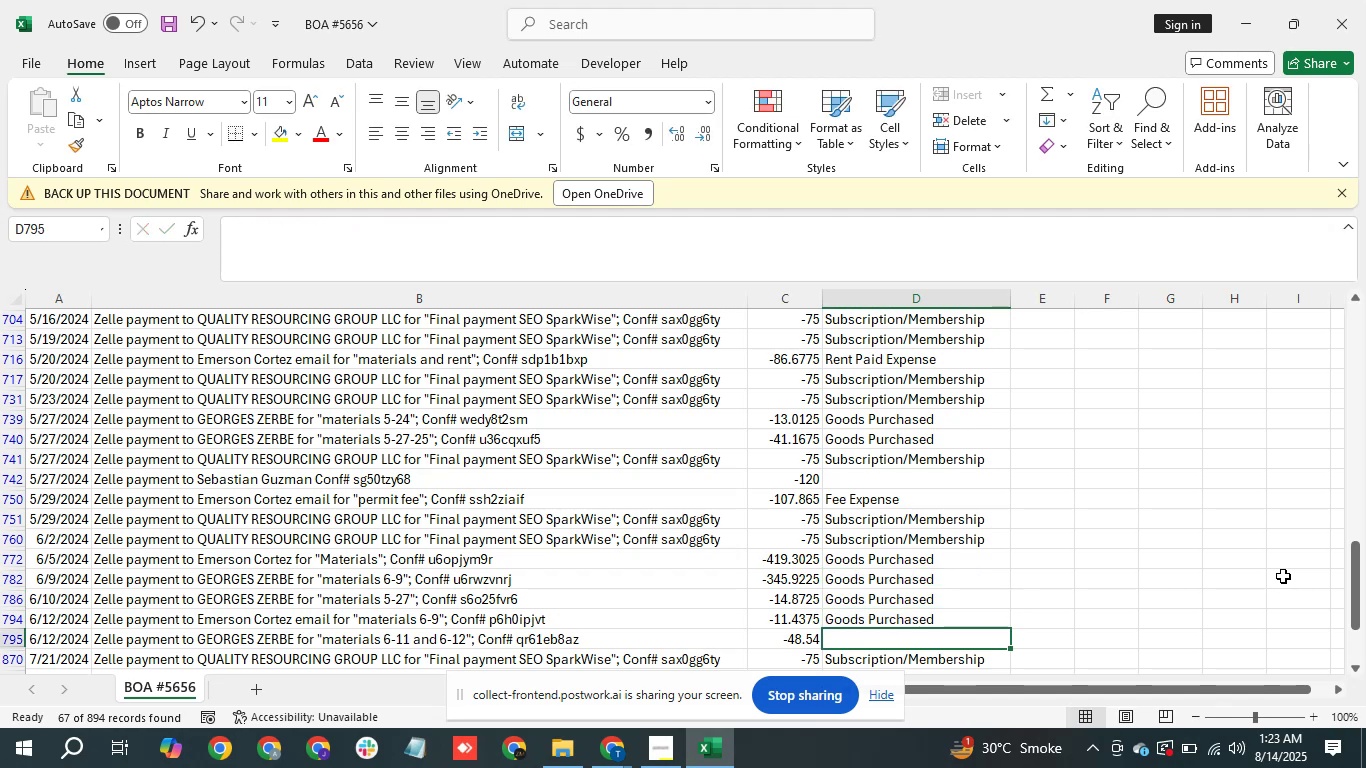 
type(Go)
 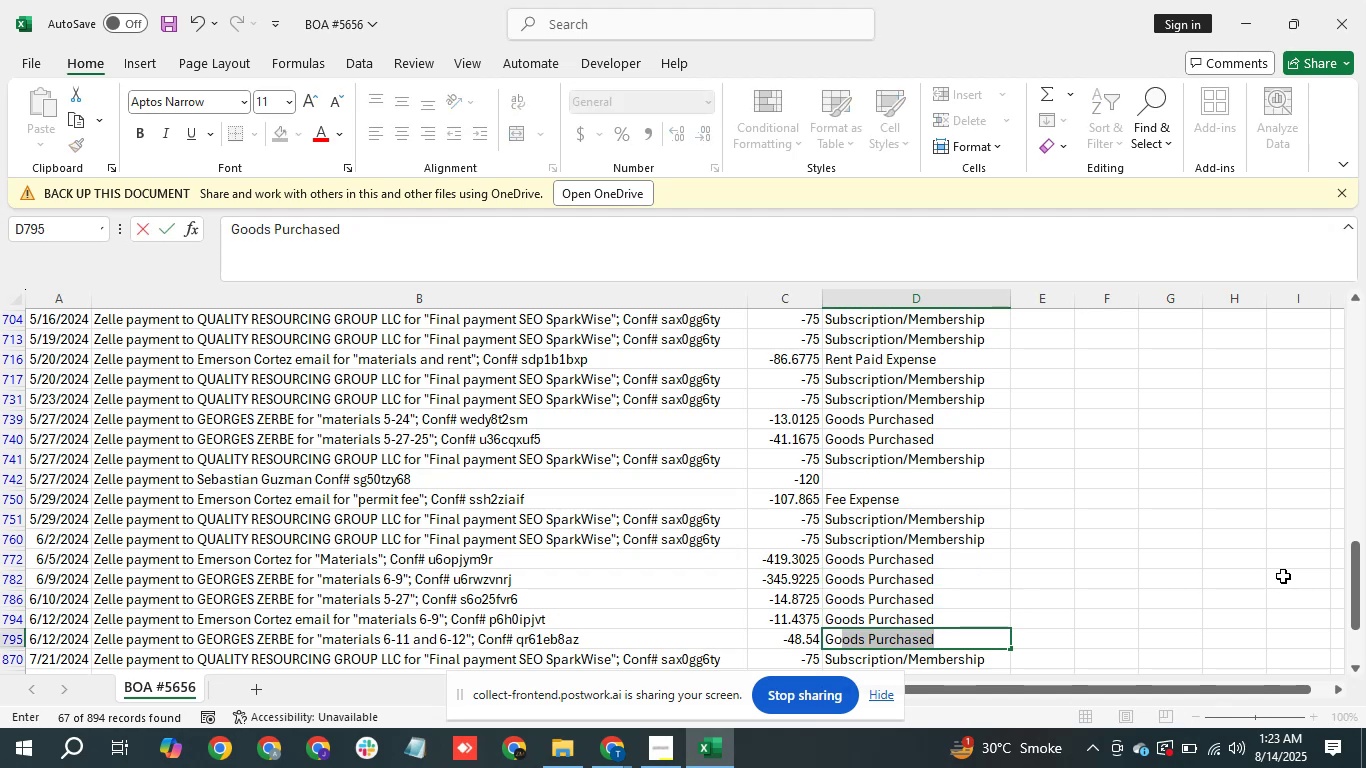 
key(Enter)
 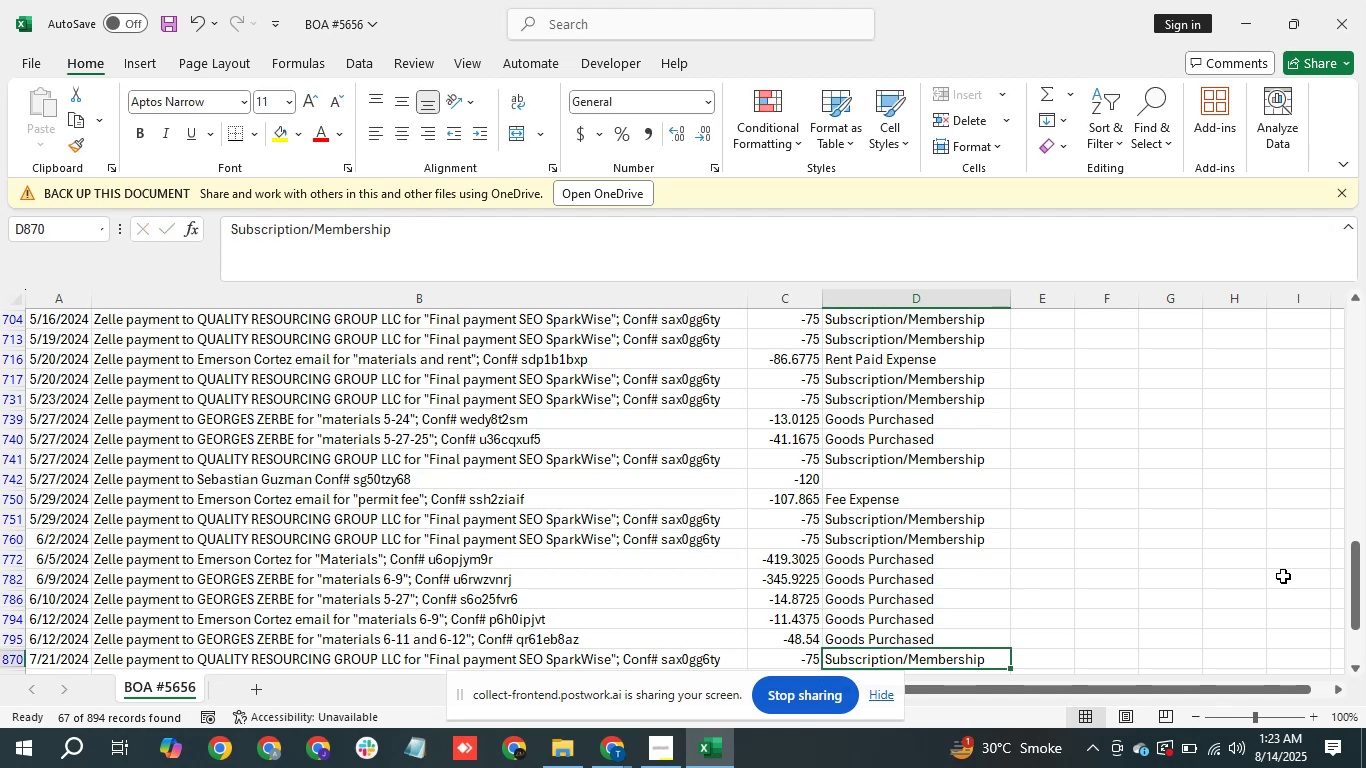 
key(ArrowDown)
 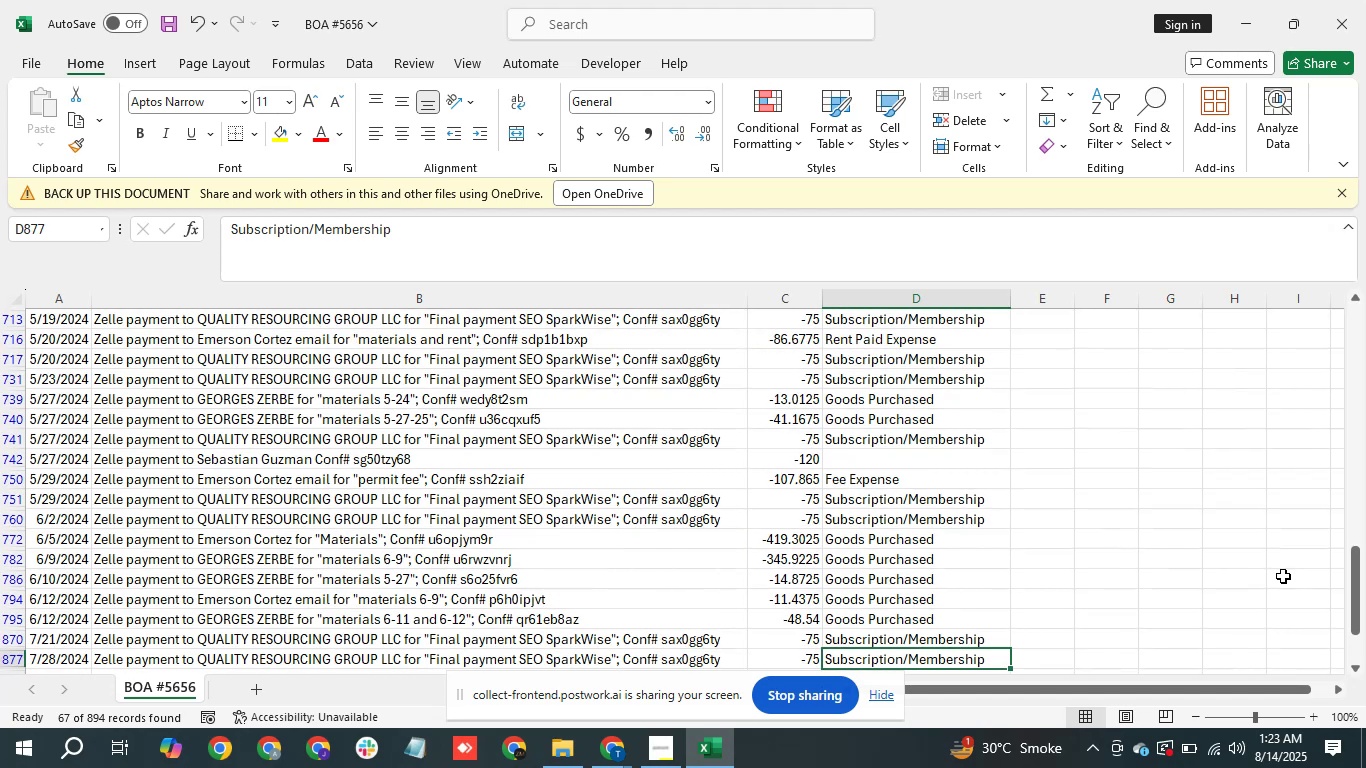 
key(ArrowDown)
 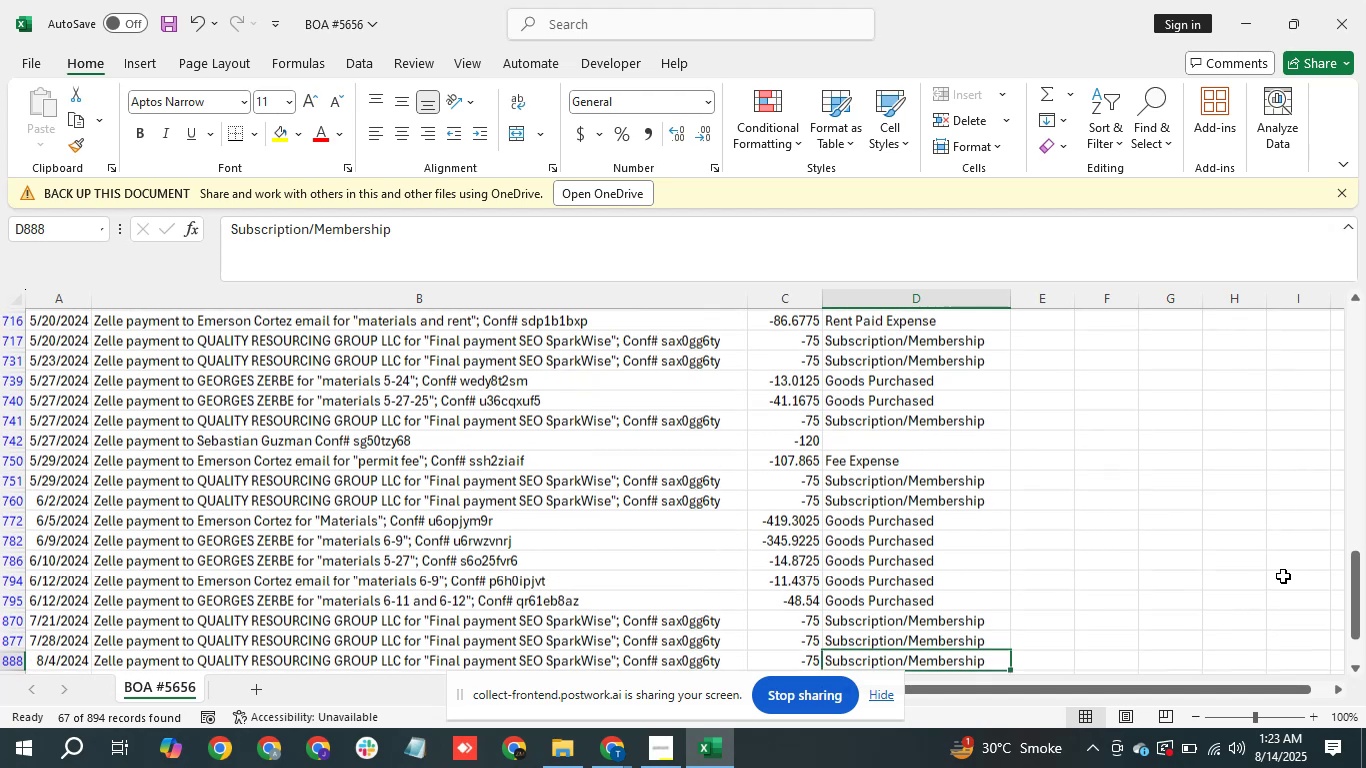 
key(ArrowDown)
 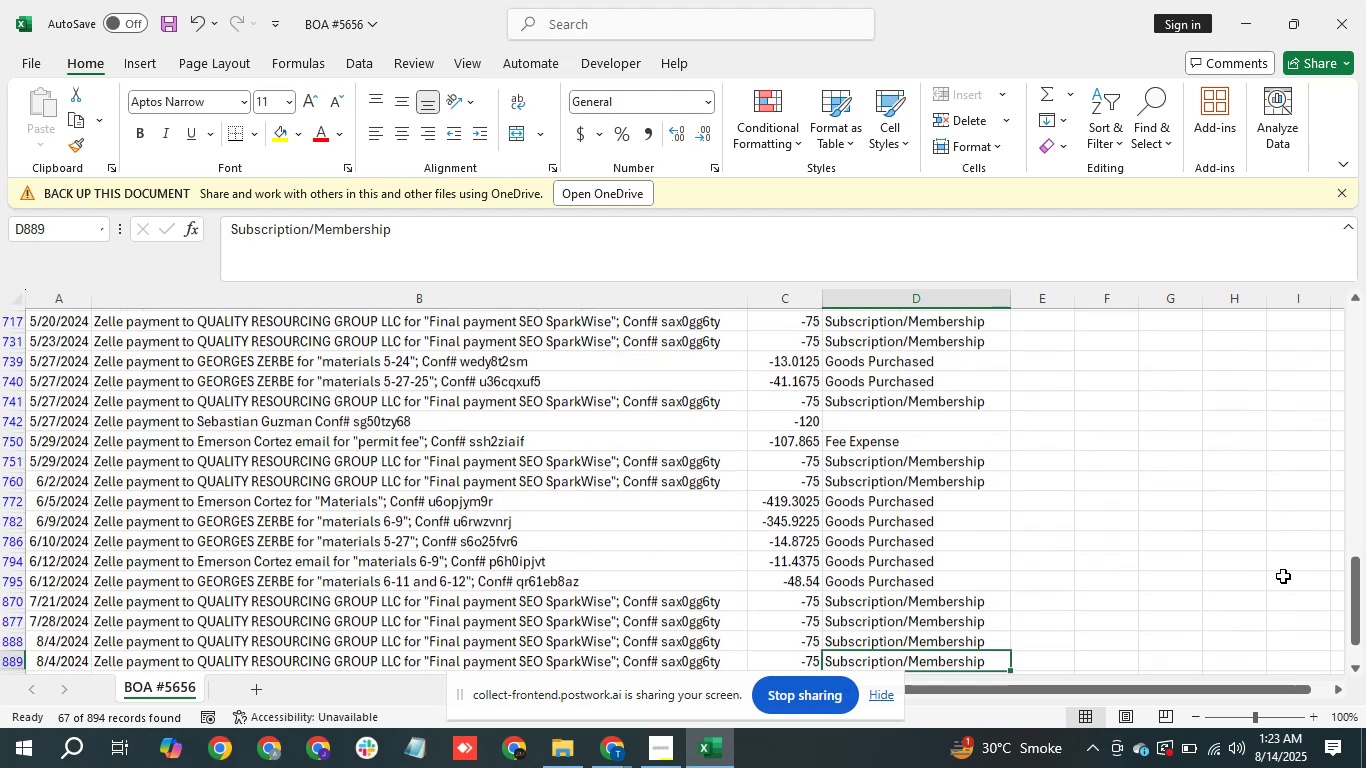 
key(ArrowDown)
 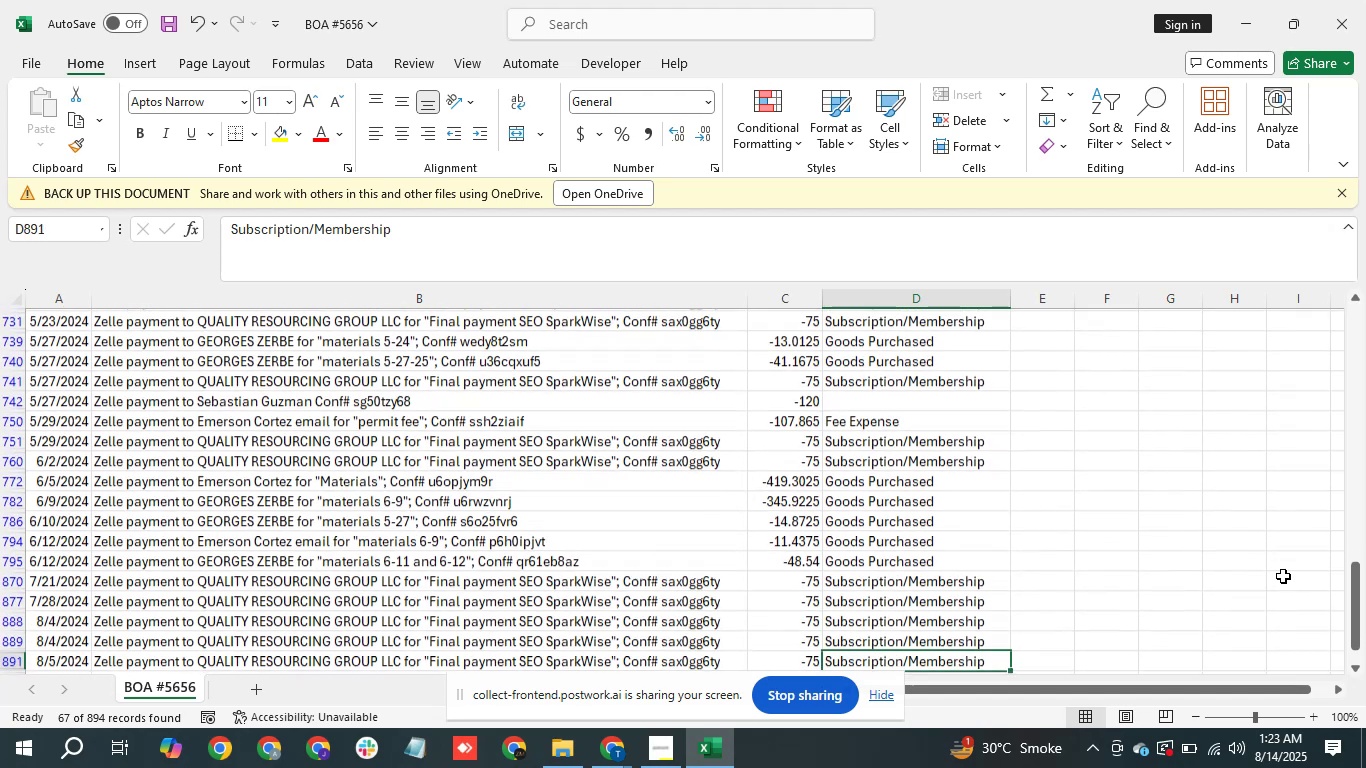 
key(ArrowDown)
 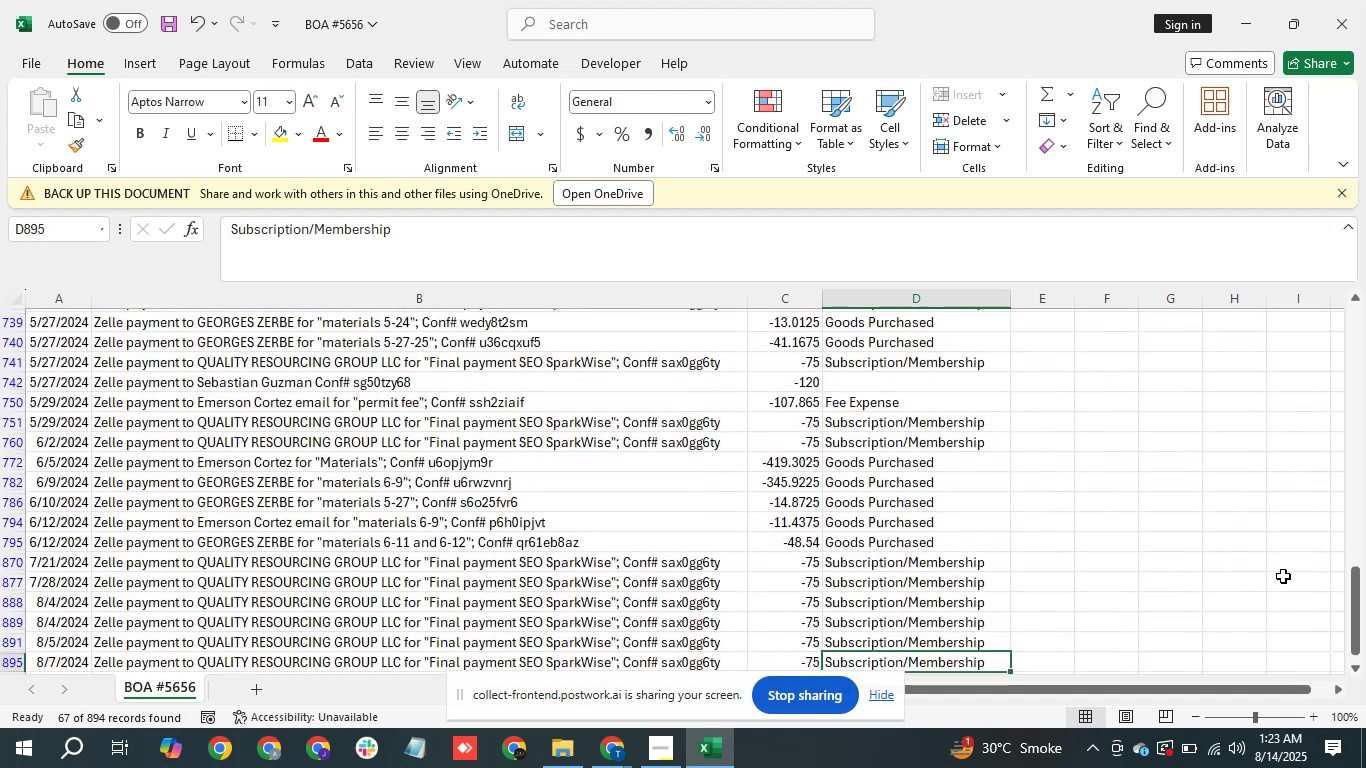 
key(ArrowDown)
 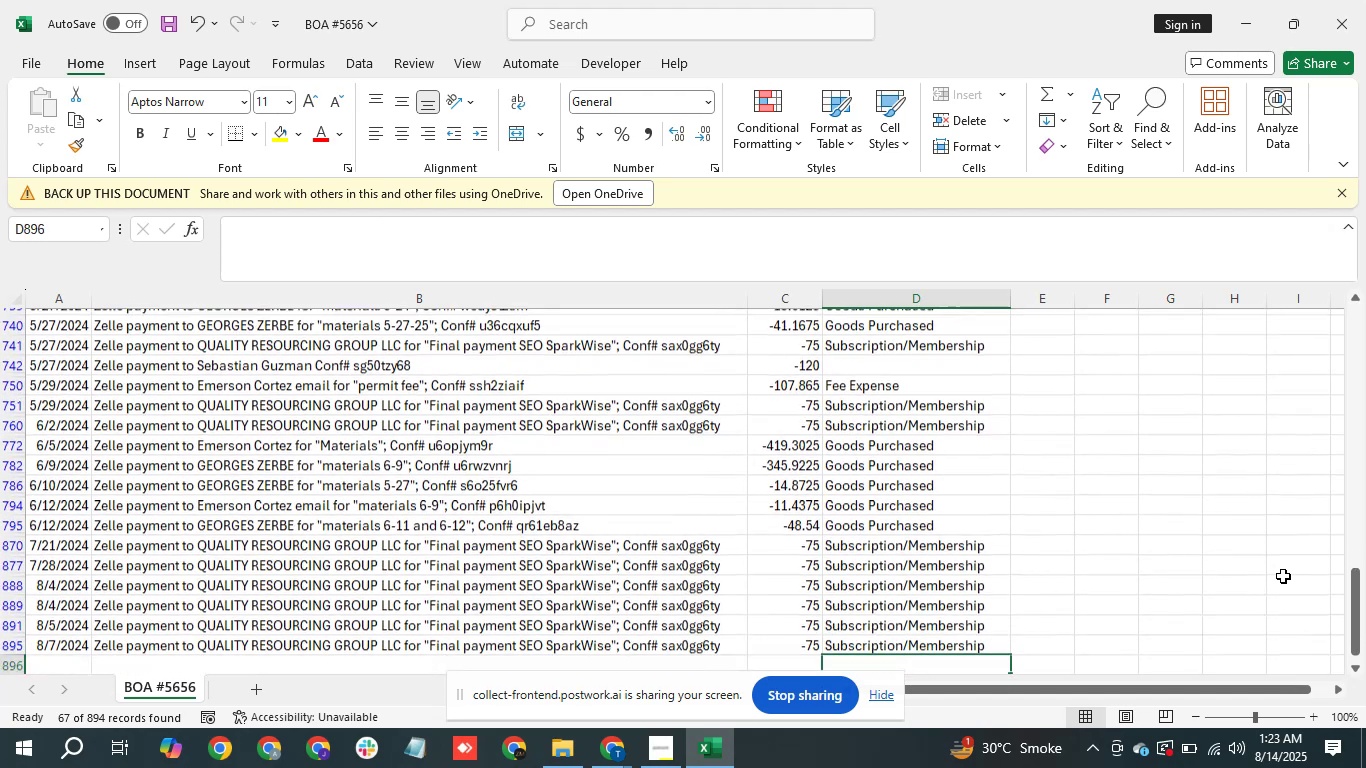 
key(ArrowDown)
 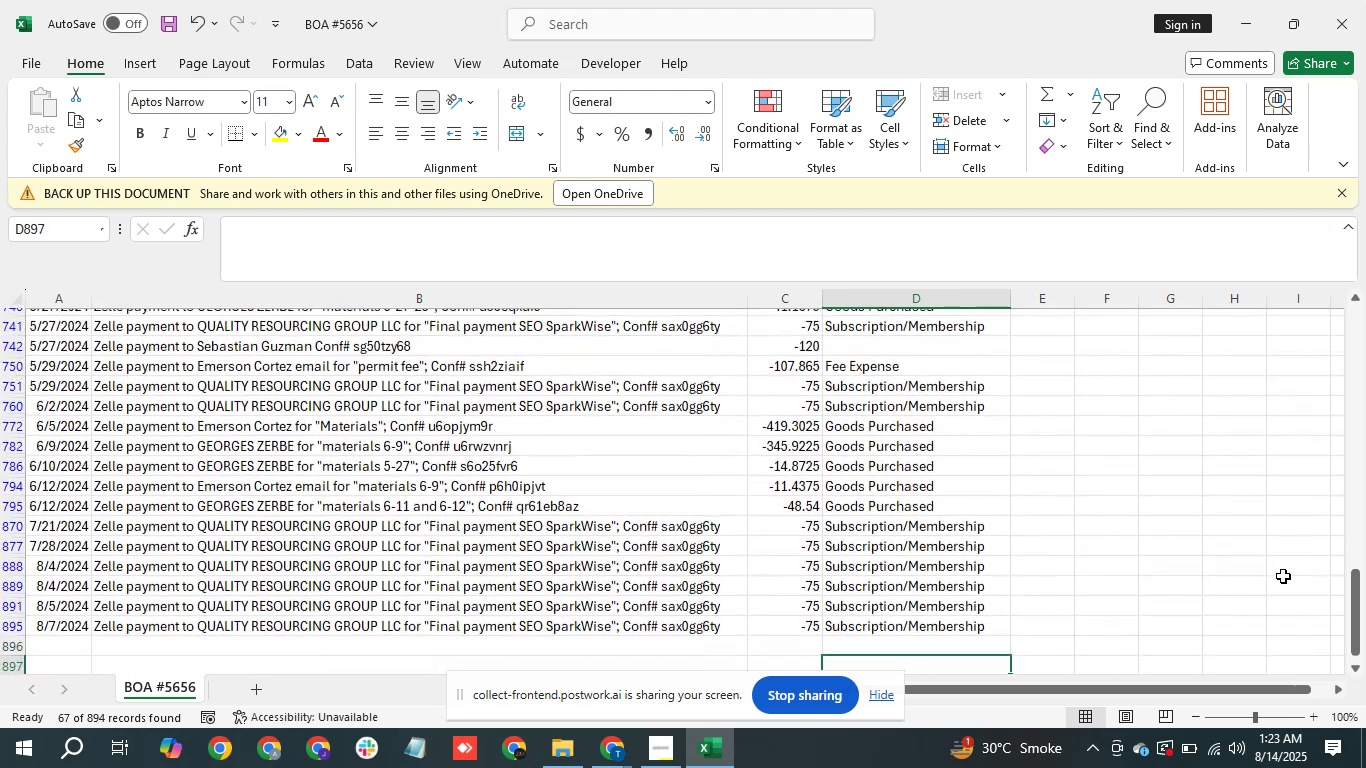 
key(ArrowDown)
 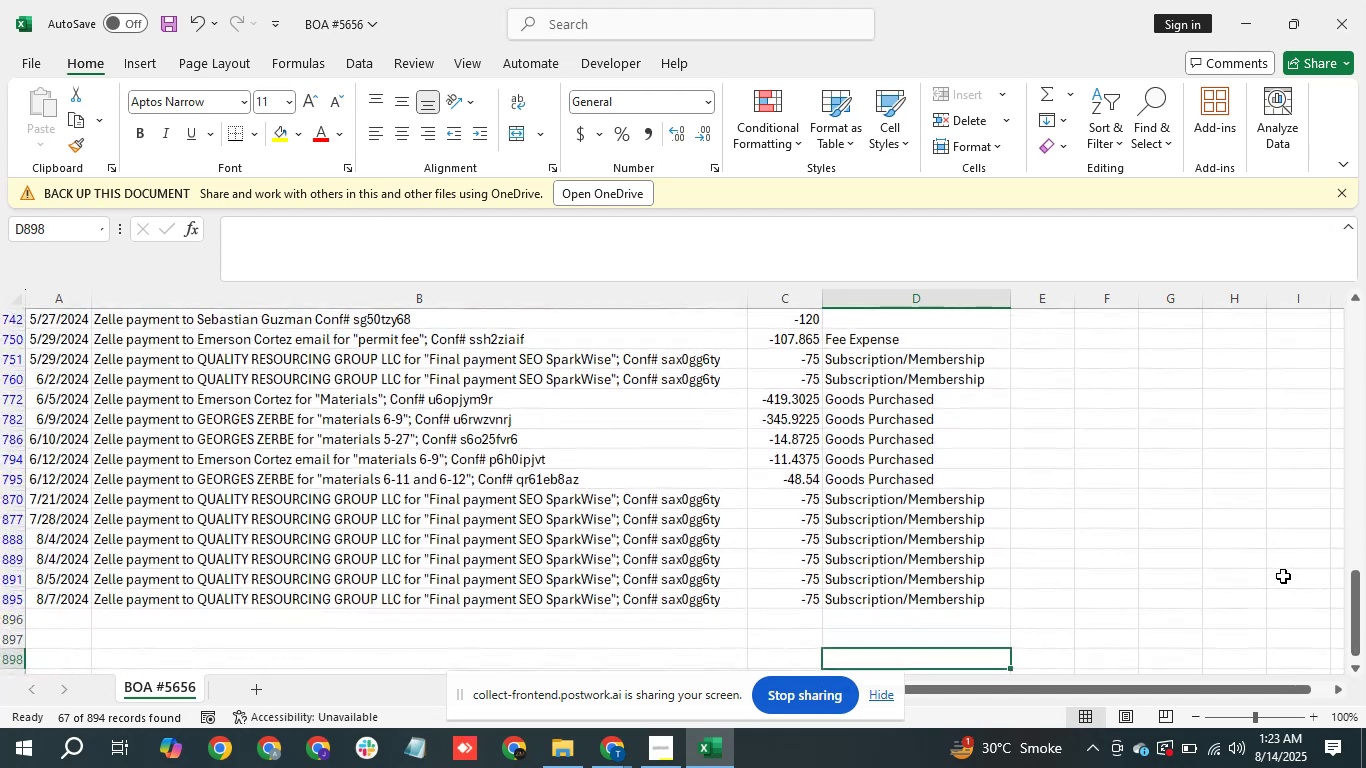 
key(ArrowUp)
 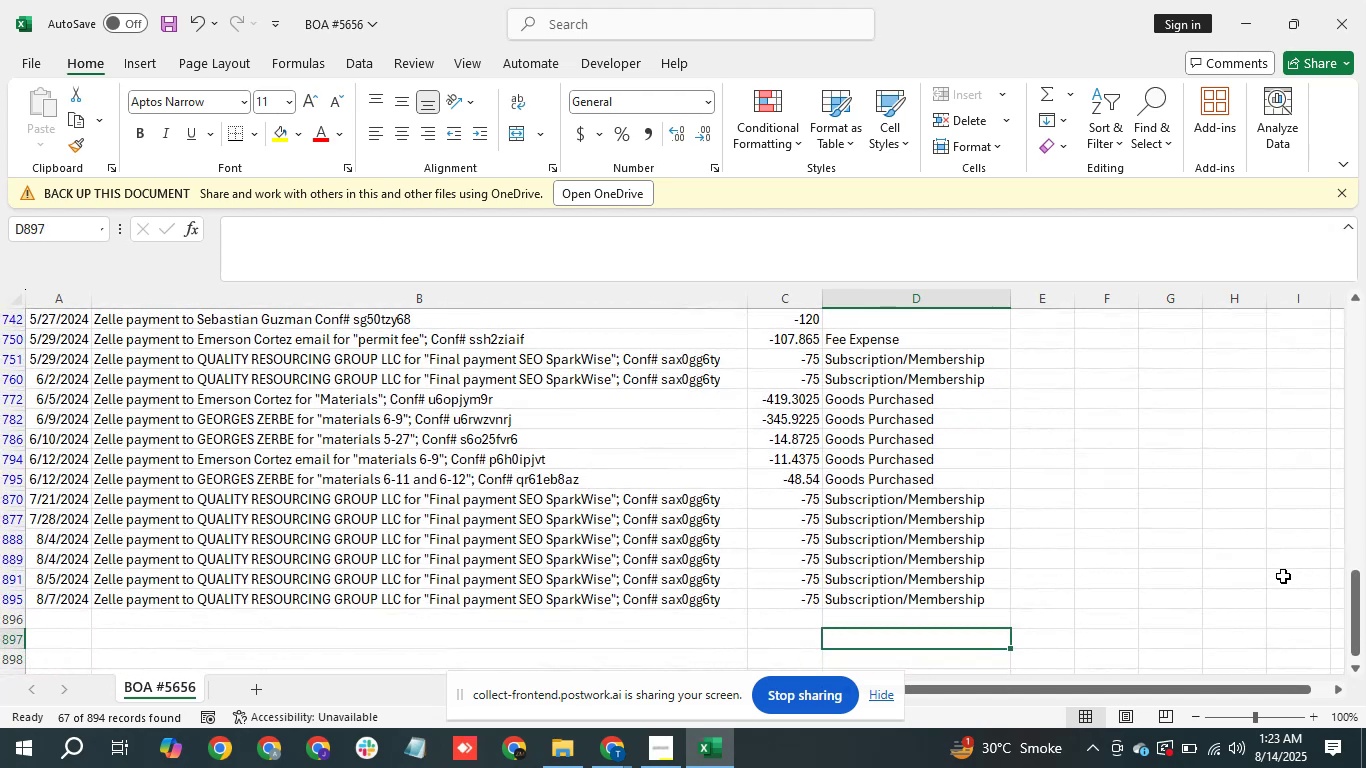 
key(ArrowUp)
 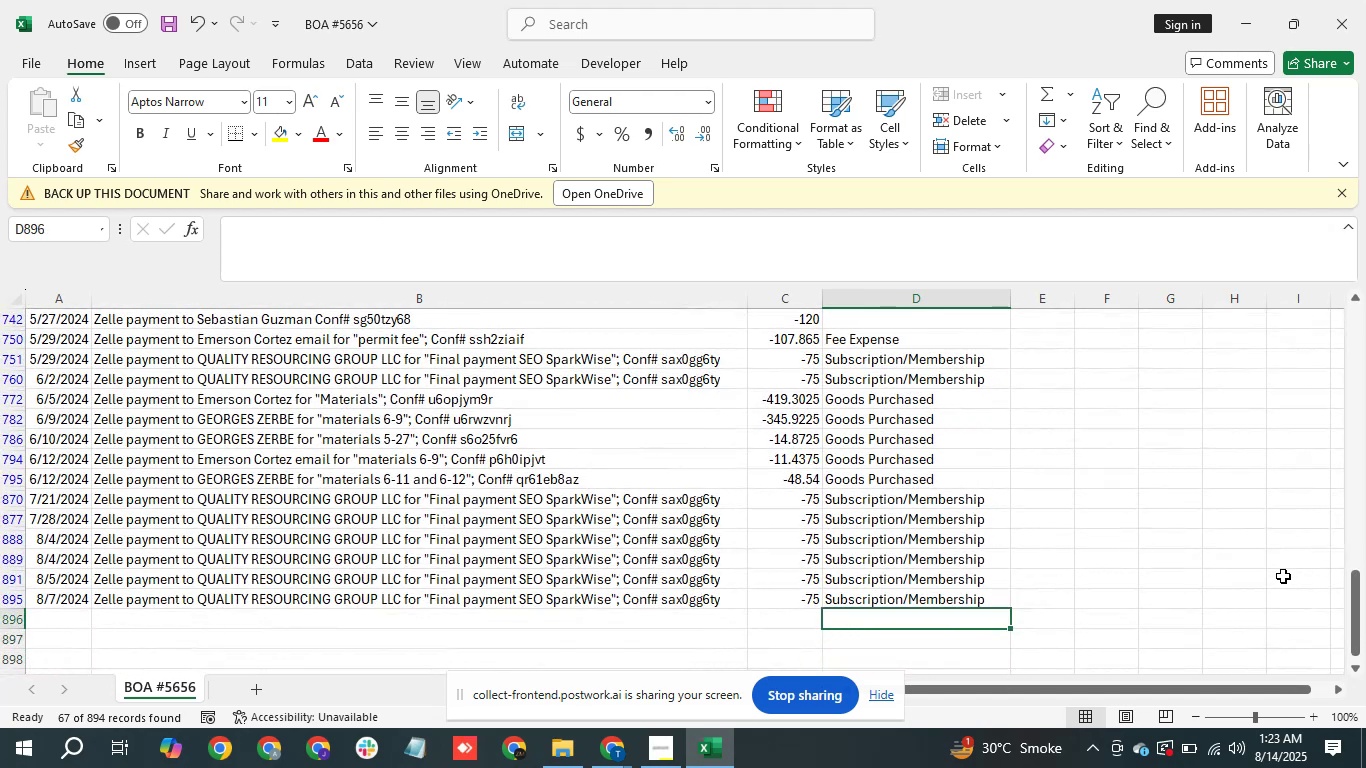 
hold_key(key=ArrowUp, duration=1.51)
 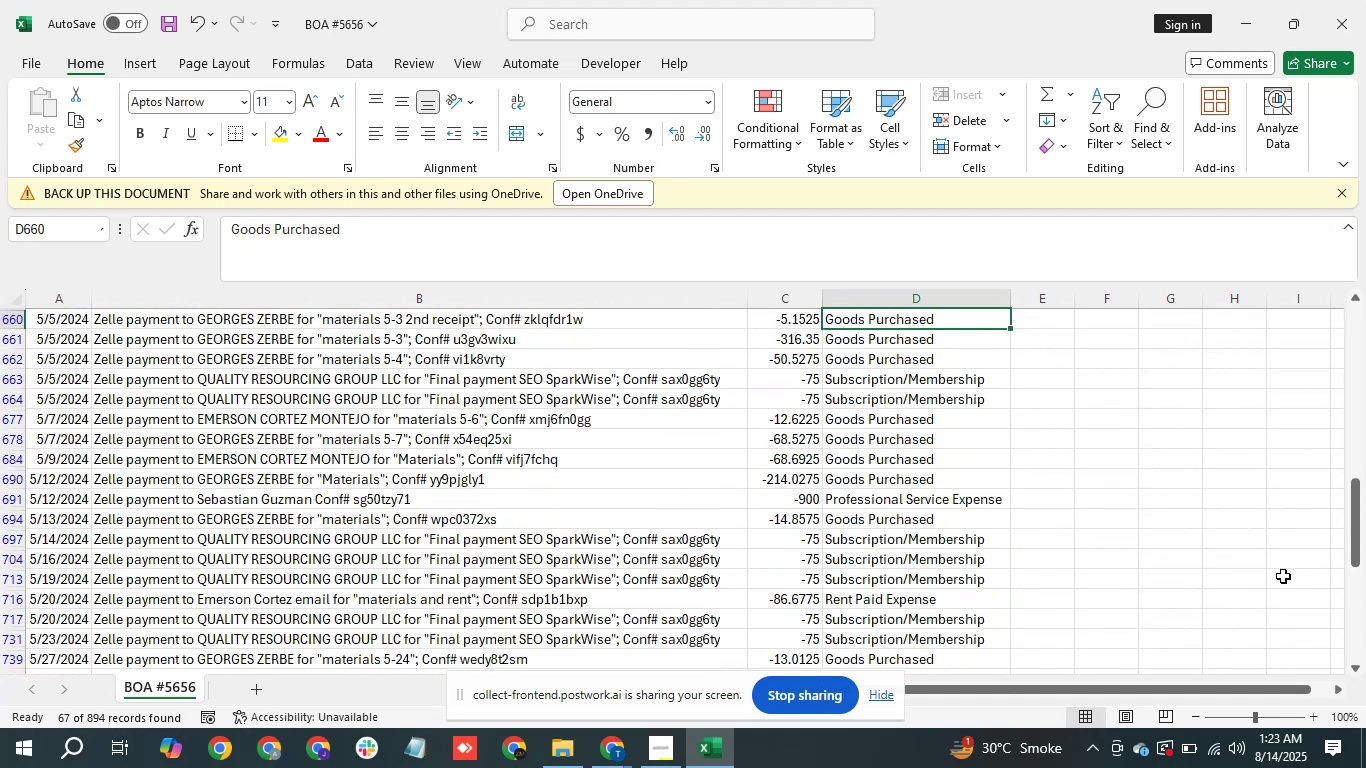 
hold_key(key=ArrowDown, duration=0.95)
 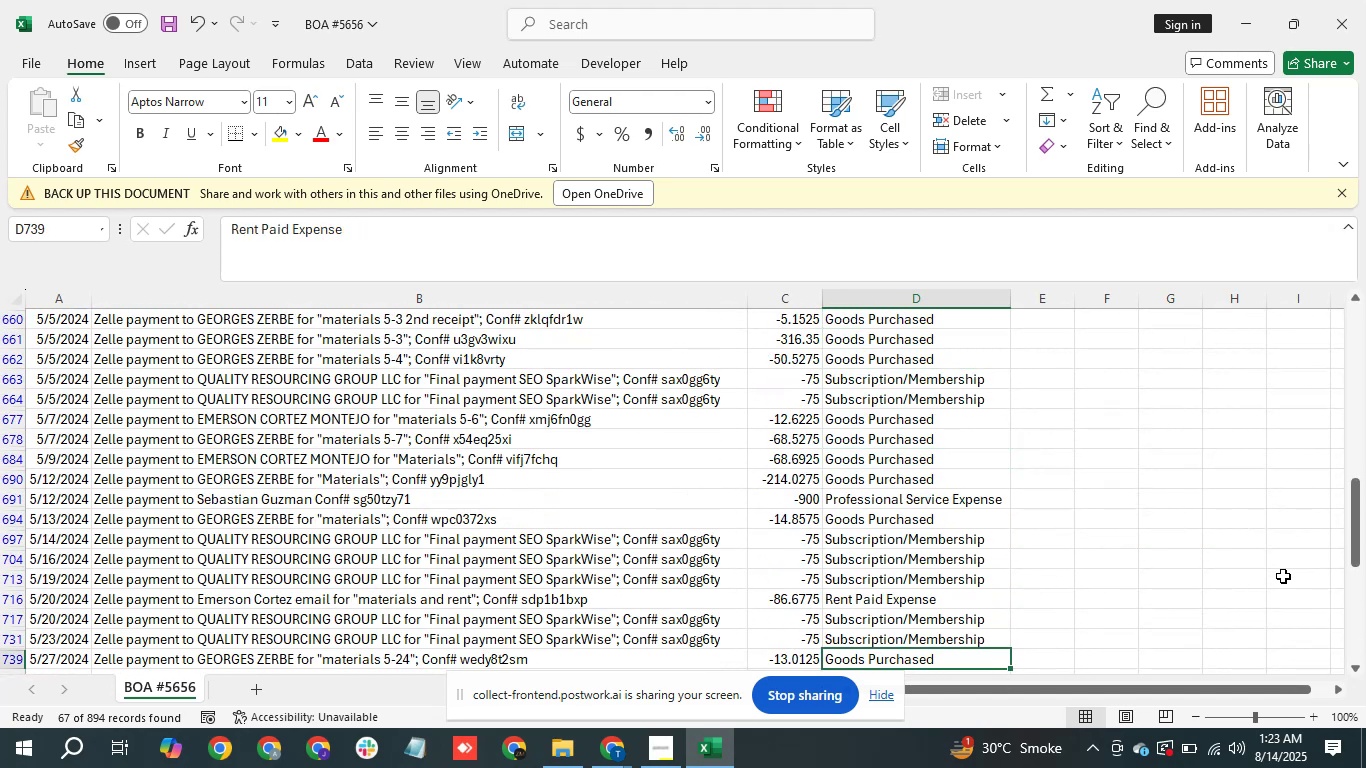 
hold_key(key=ArrowDown, duration=0.84)
 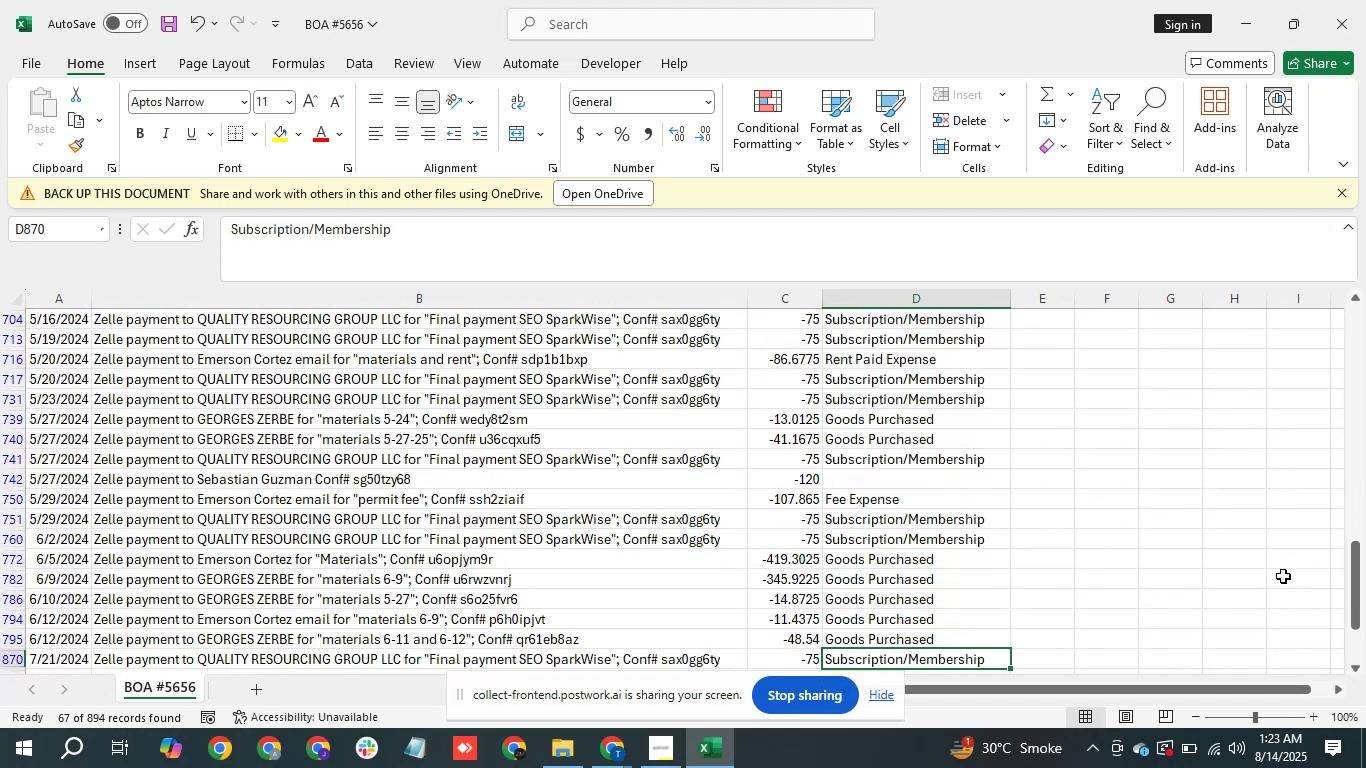 
key(ArrowUp)
 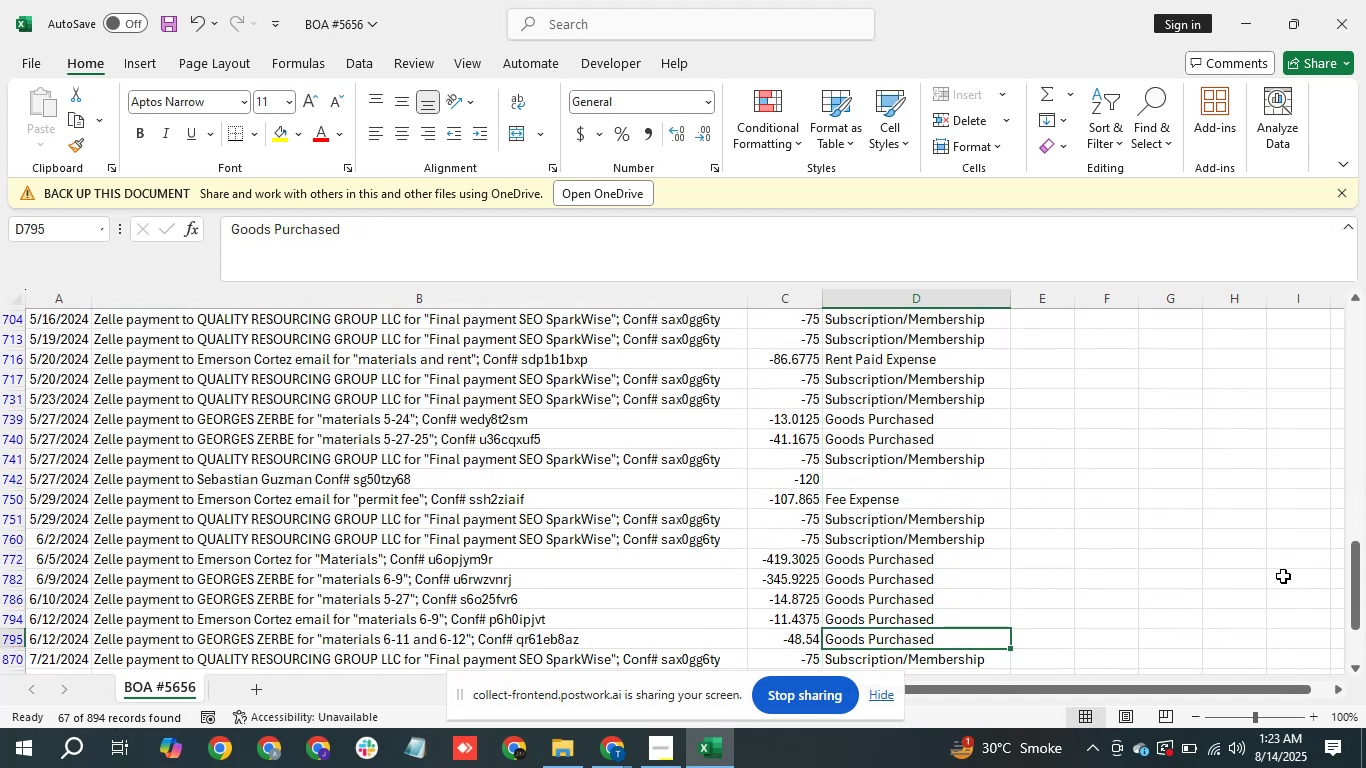 
key(ArrowUp)
 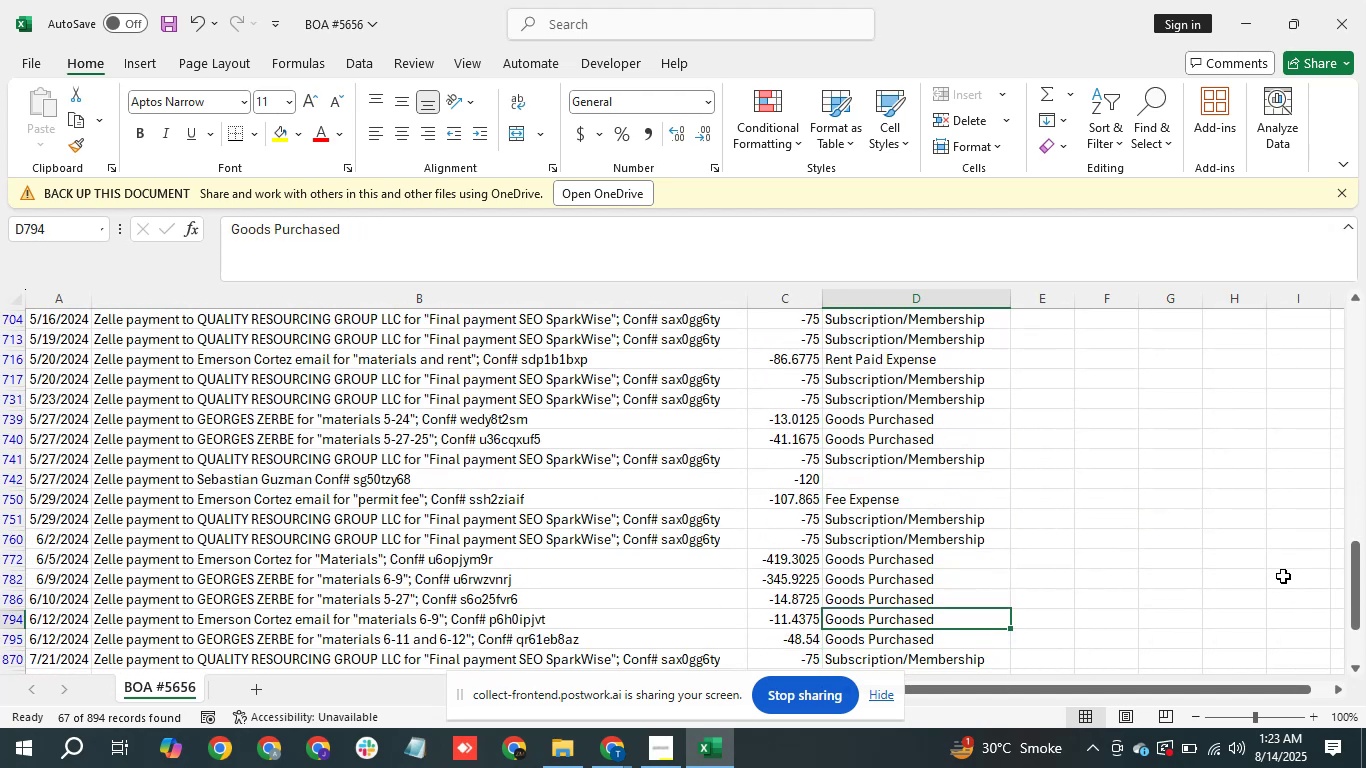 
key(ArrowUp)
 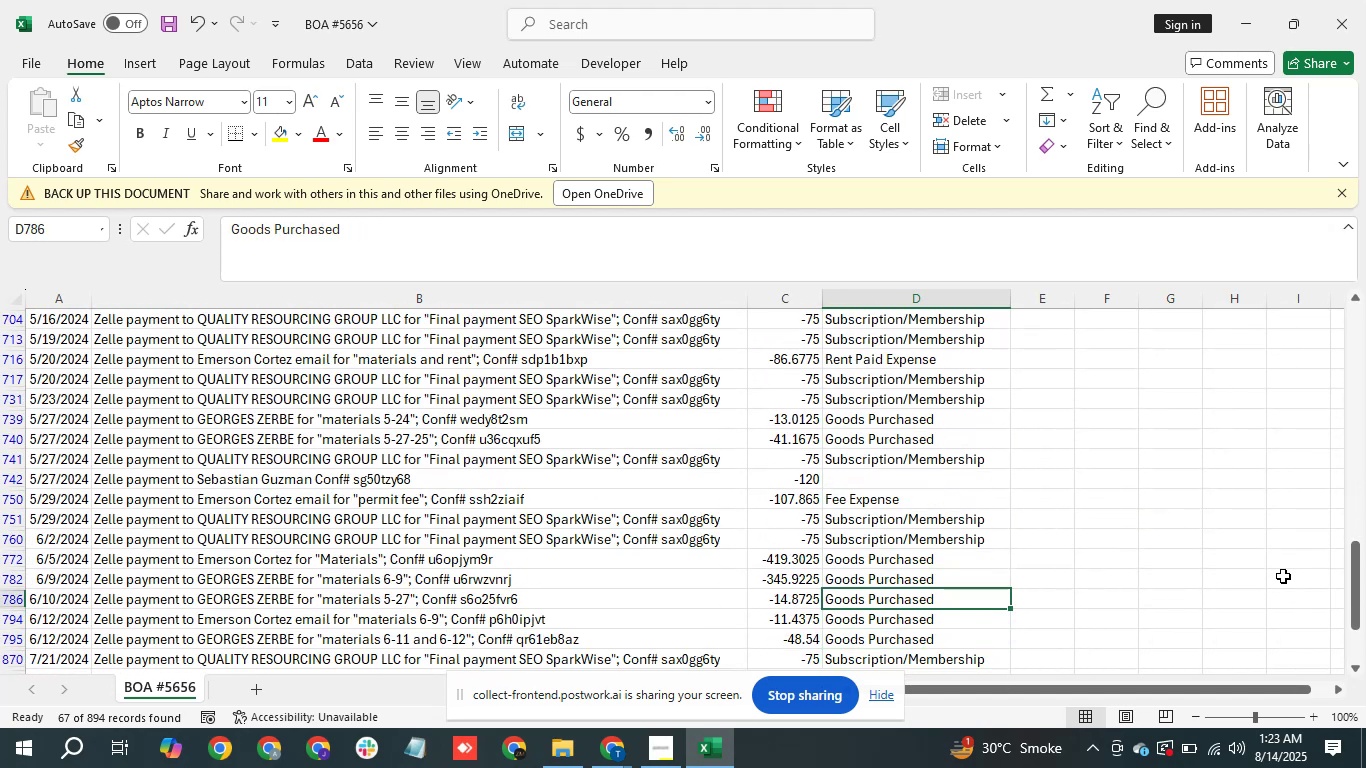 
key(ArrowUp)
 